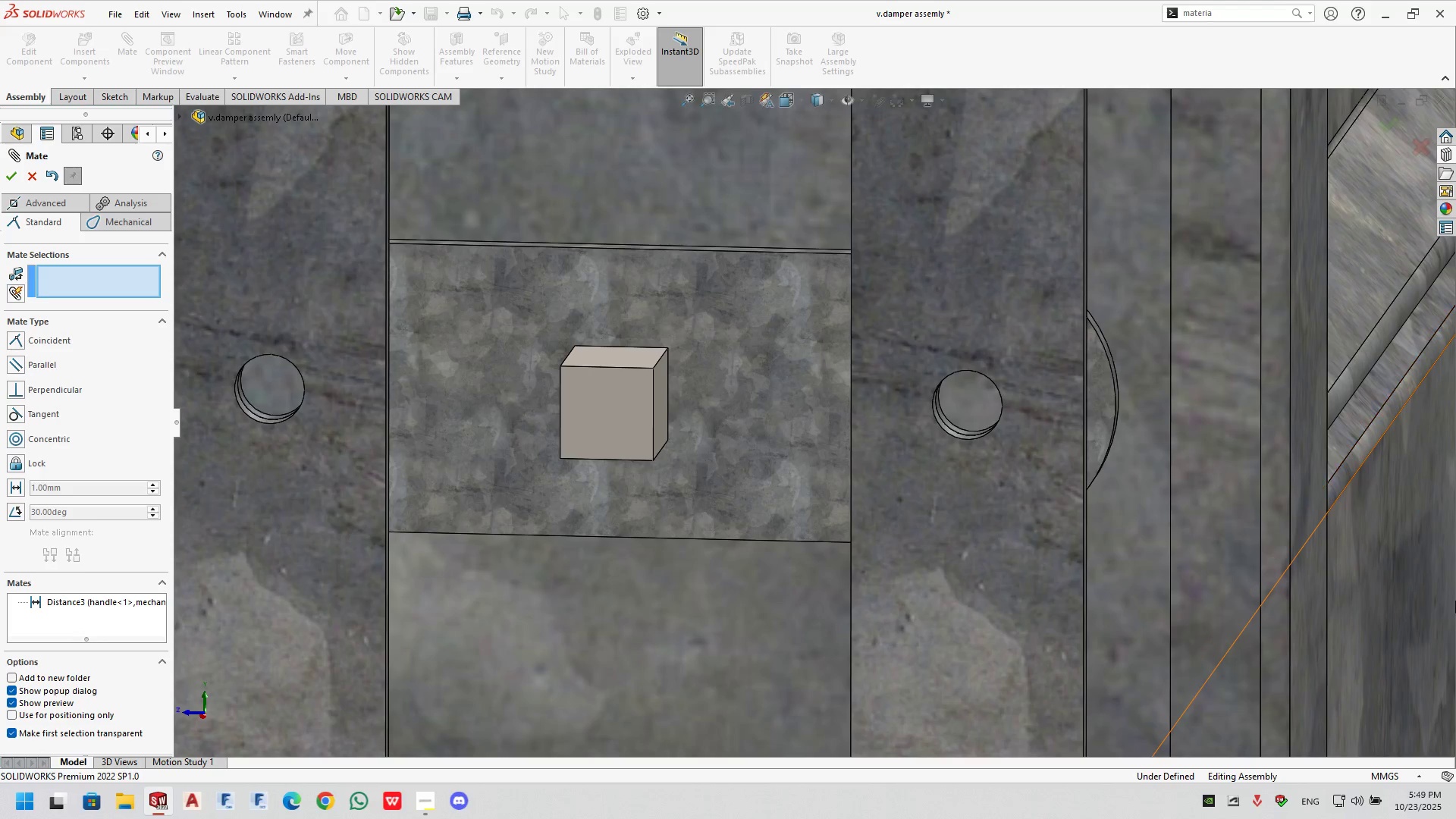 
scroll: coordinate [1069, 519], scroll_direction: up, amount: 3.0
 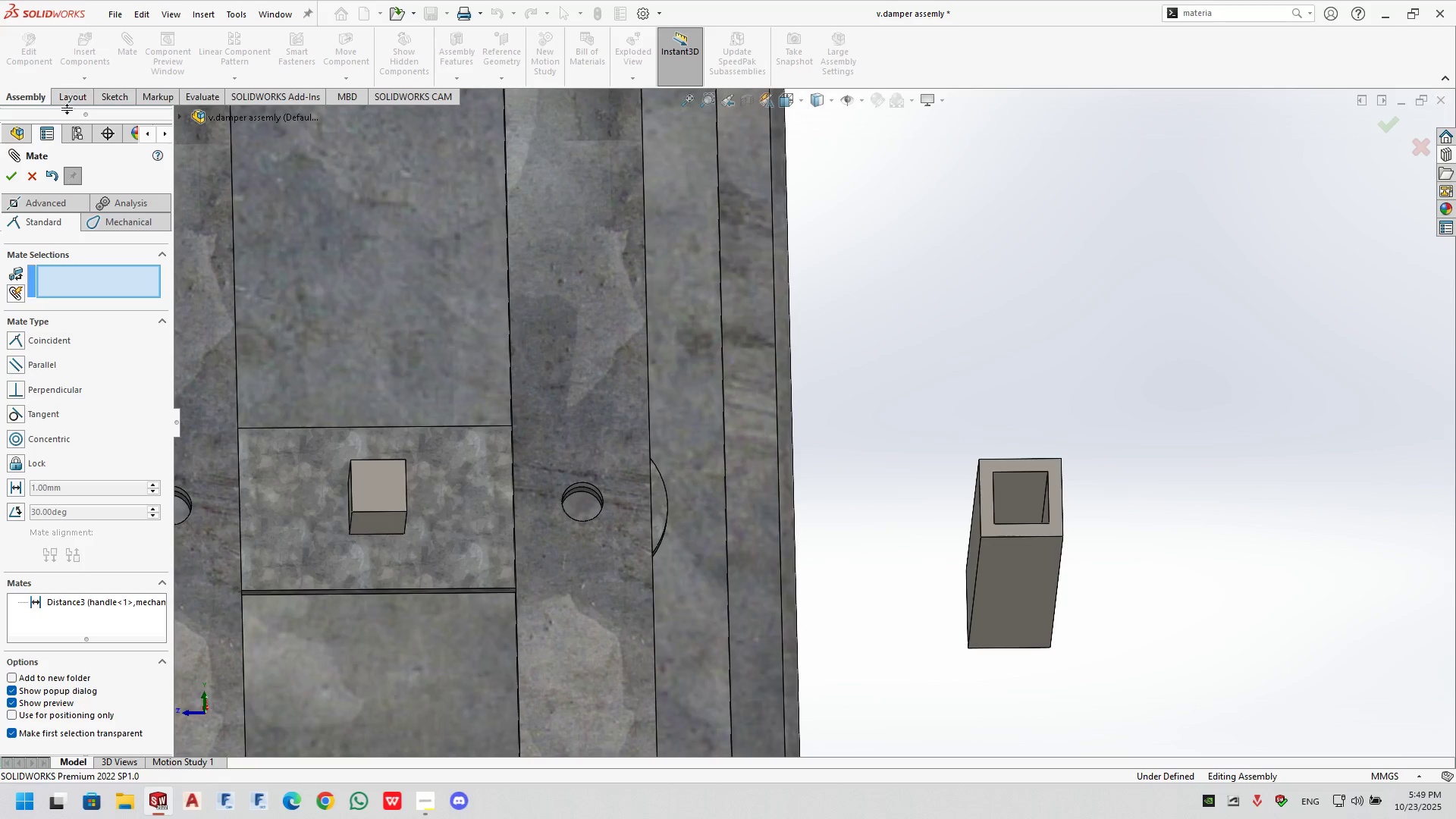 
left_click([28, 204])
 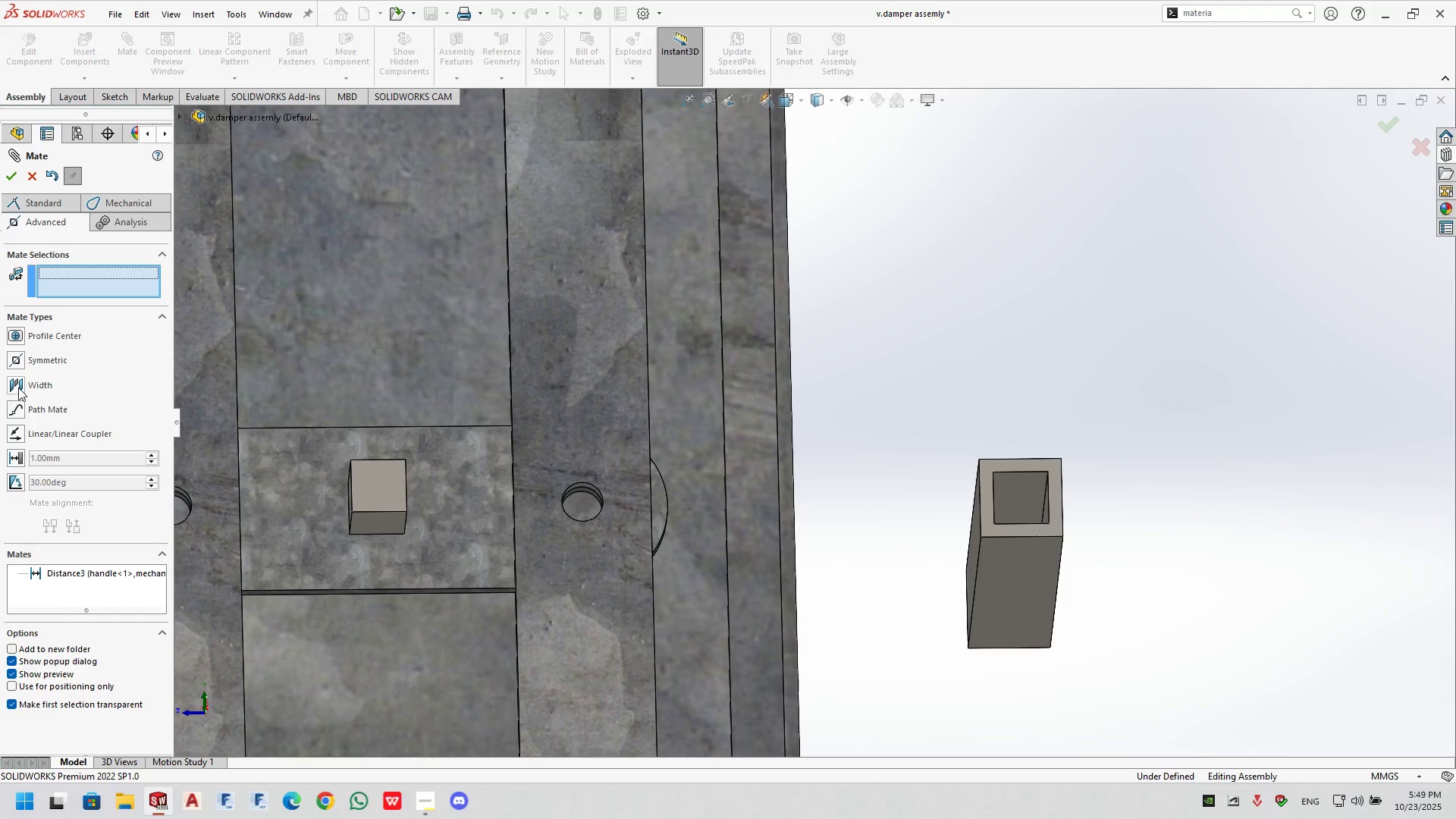 
left_click([18, 388])
 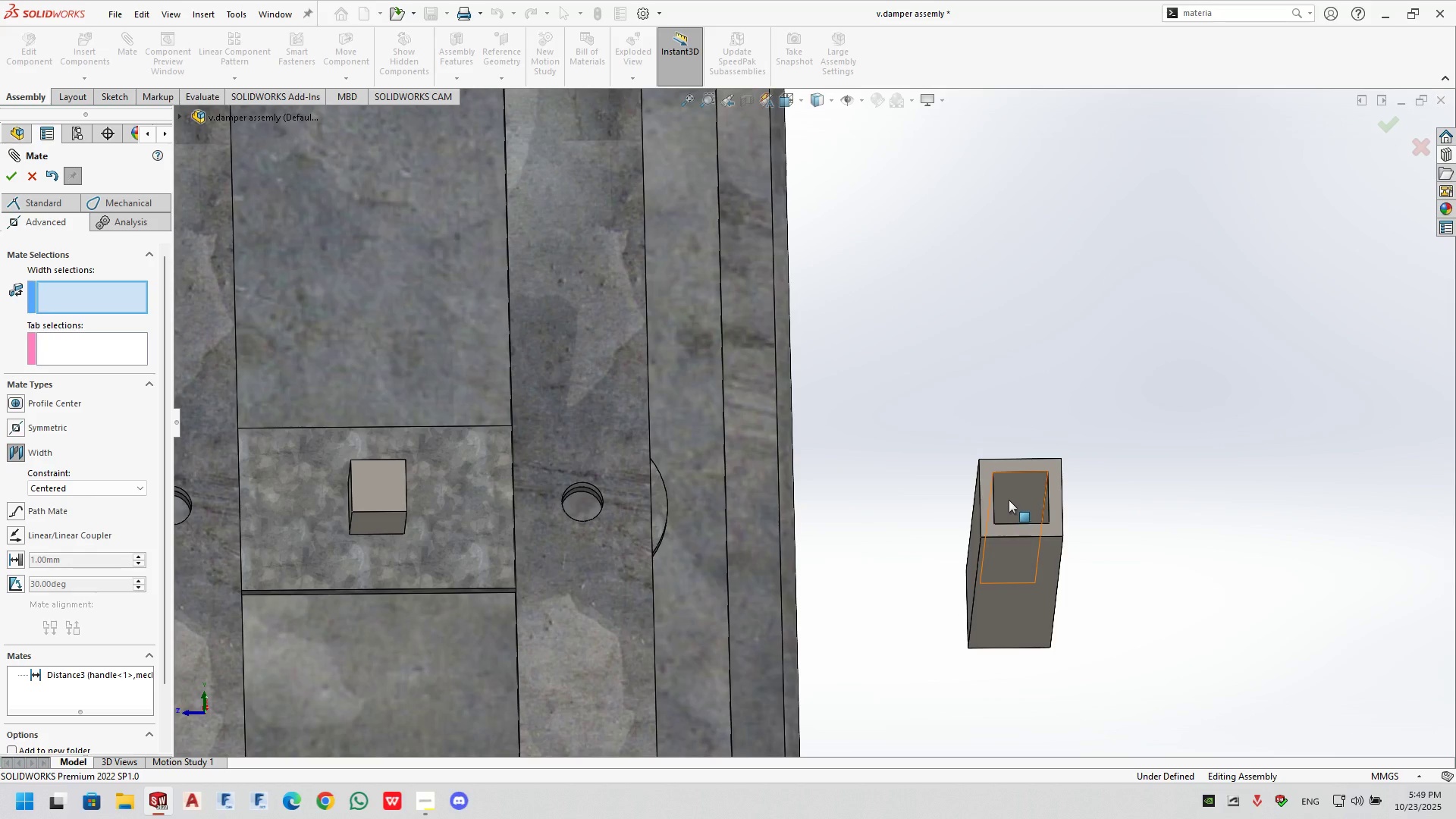 
left_click([1013, 494])
 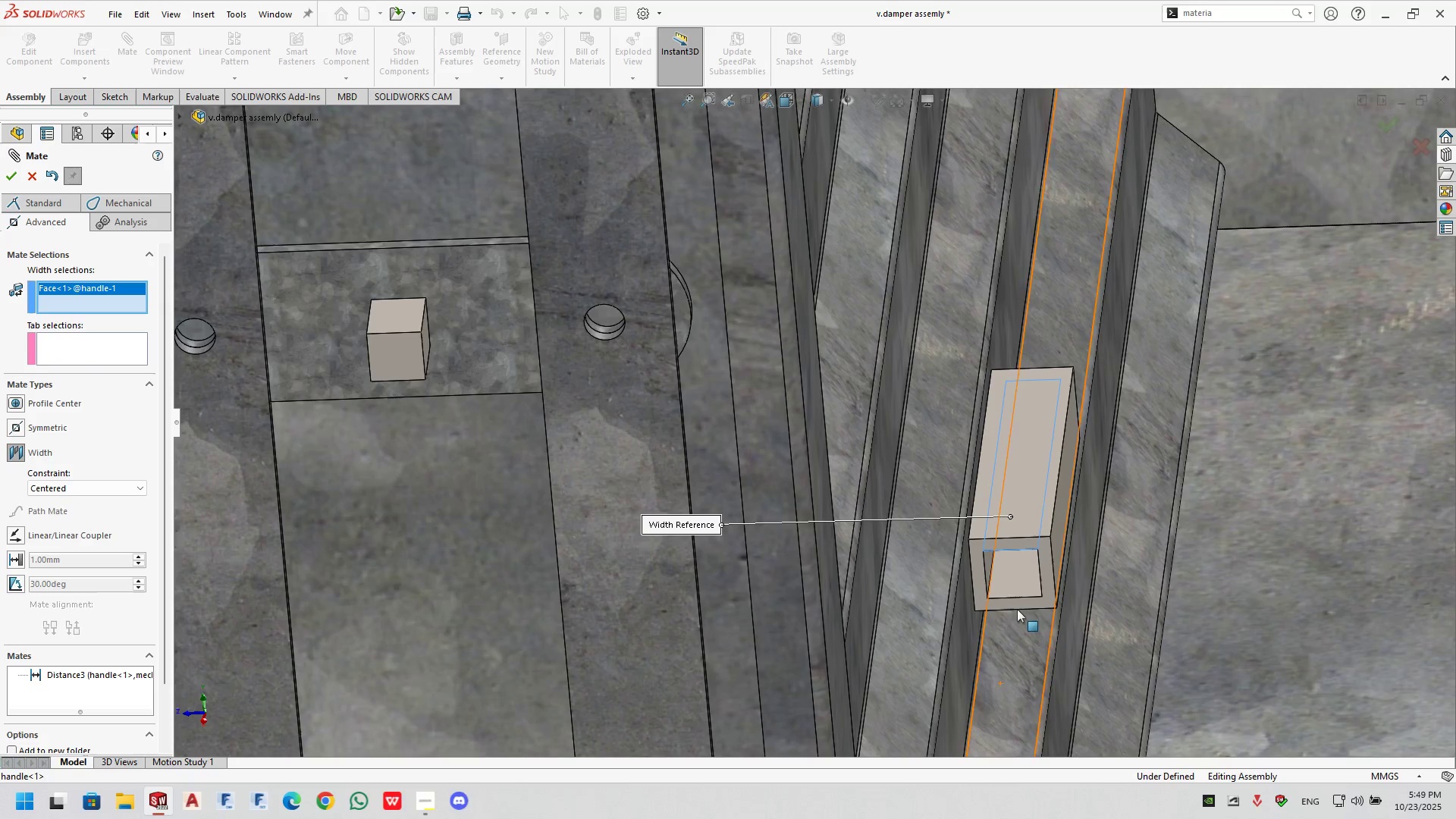 
left_click([1012, 570])
 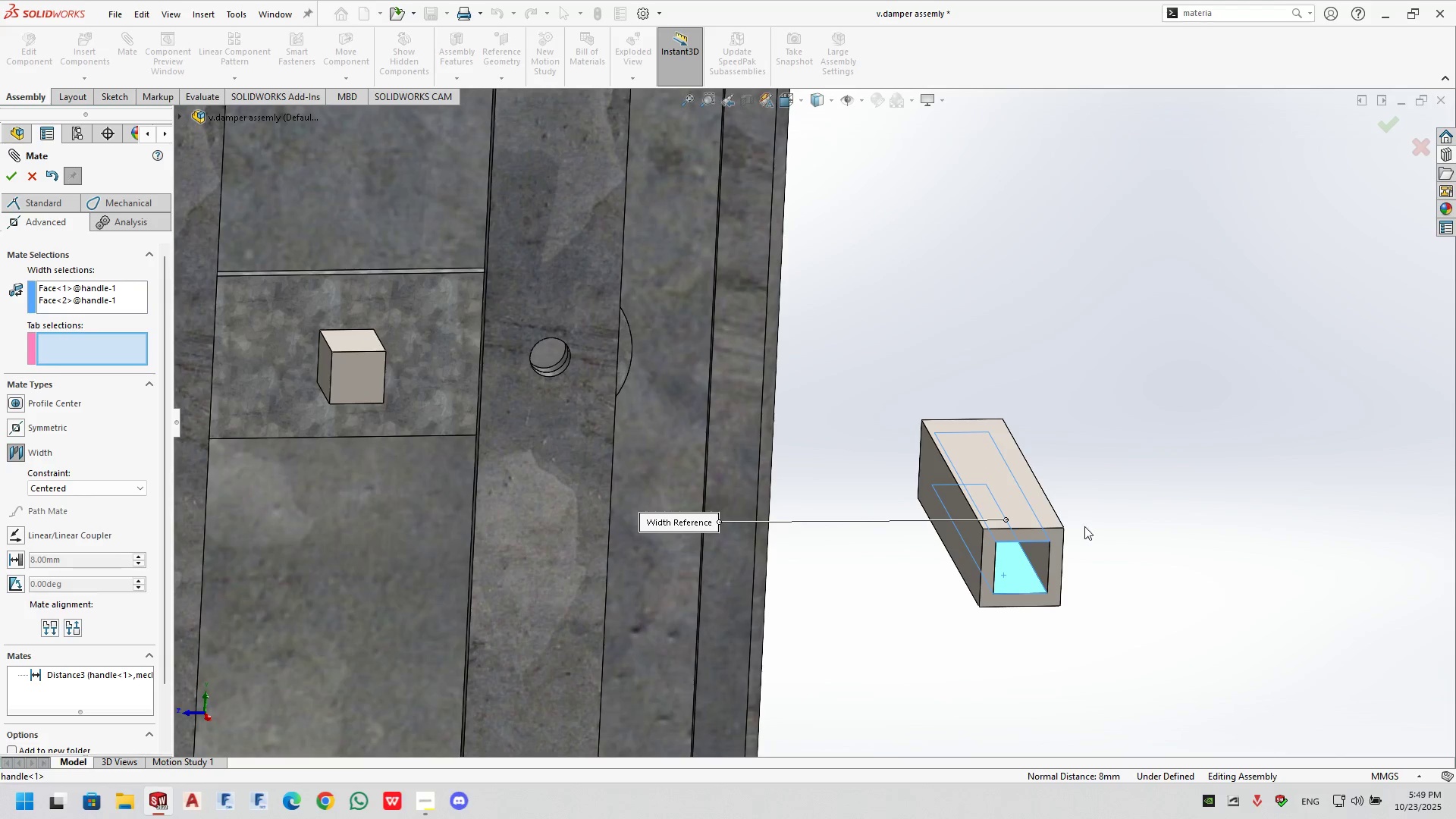 
scroll: coordinate [1064, 555], scroll_direction: down, amount: 1.0
 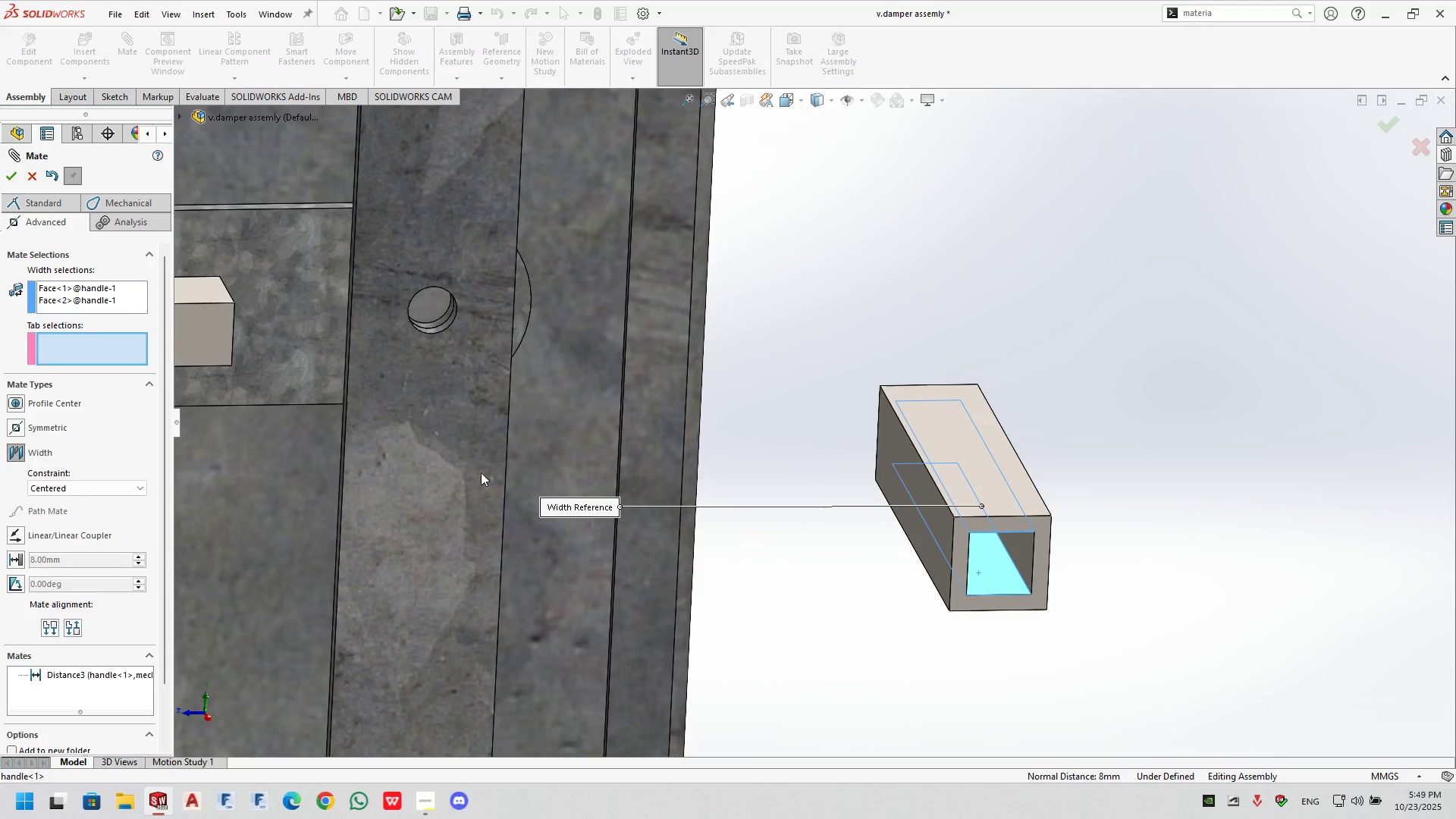 
scroll: coordinate [394, 404], scroll_direction: up, amount: 3.0
 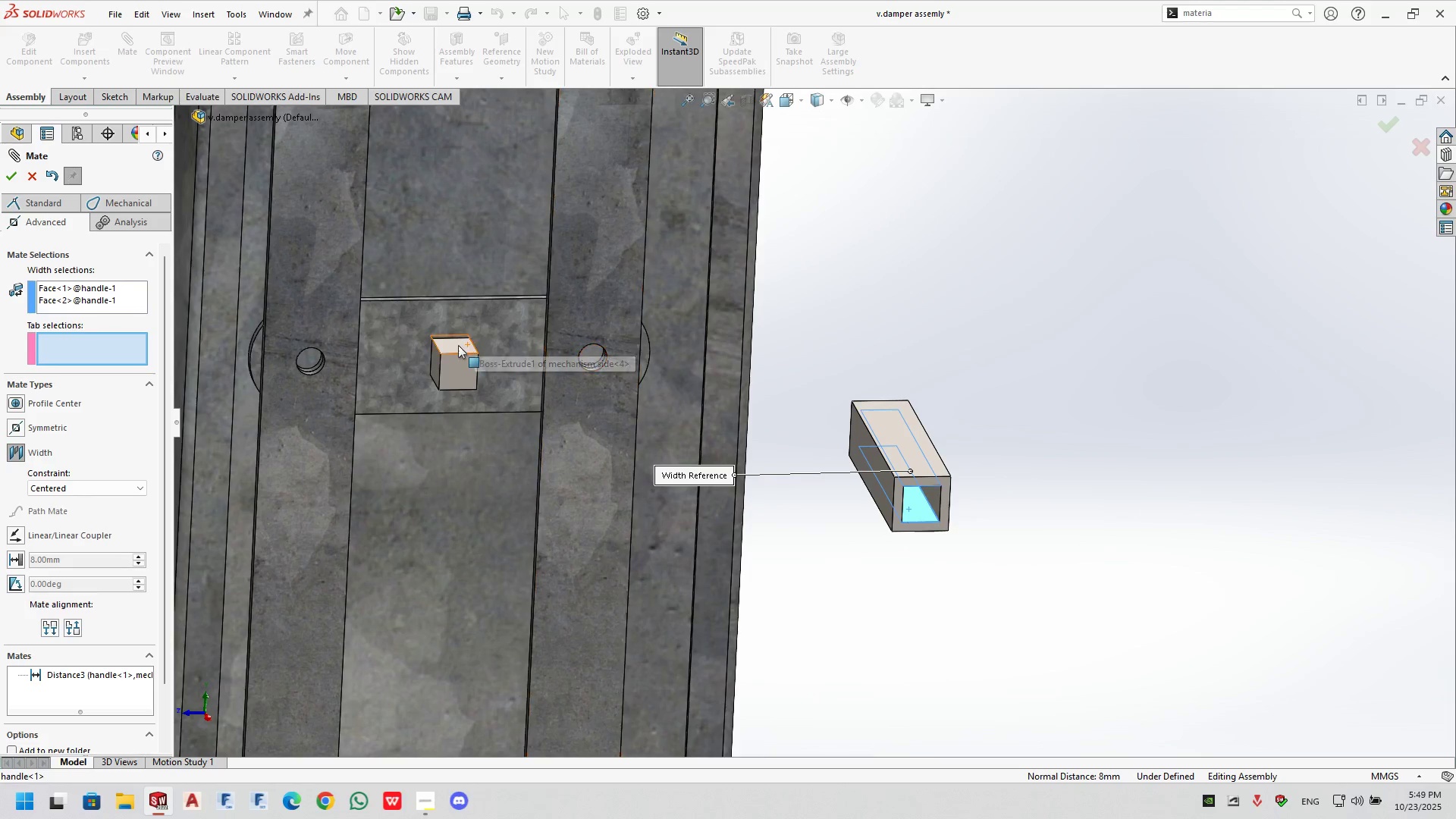 
left_click([453, 348])
 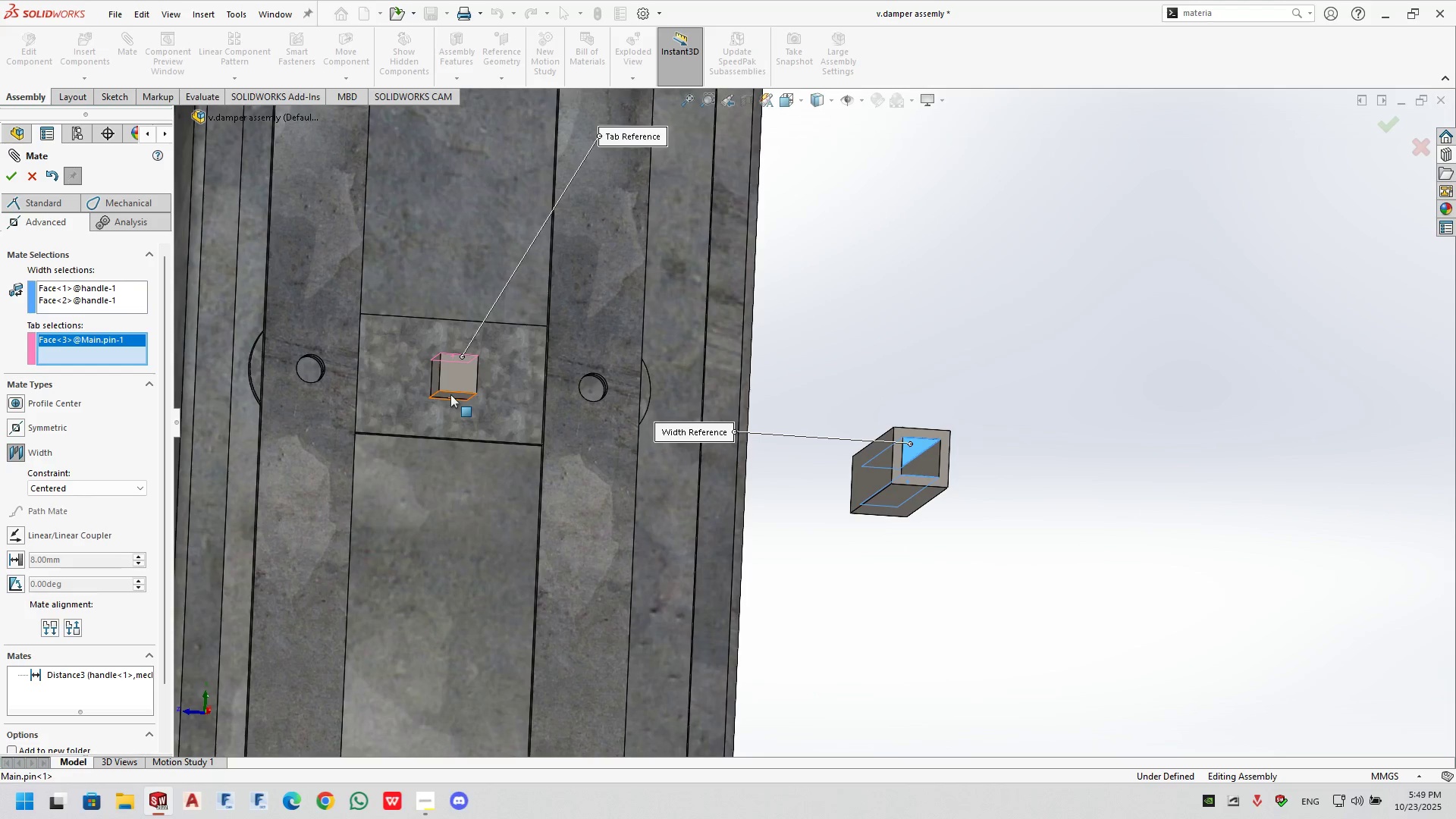 
left_click([450, 391])
 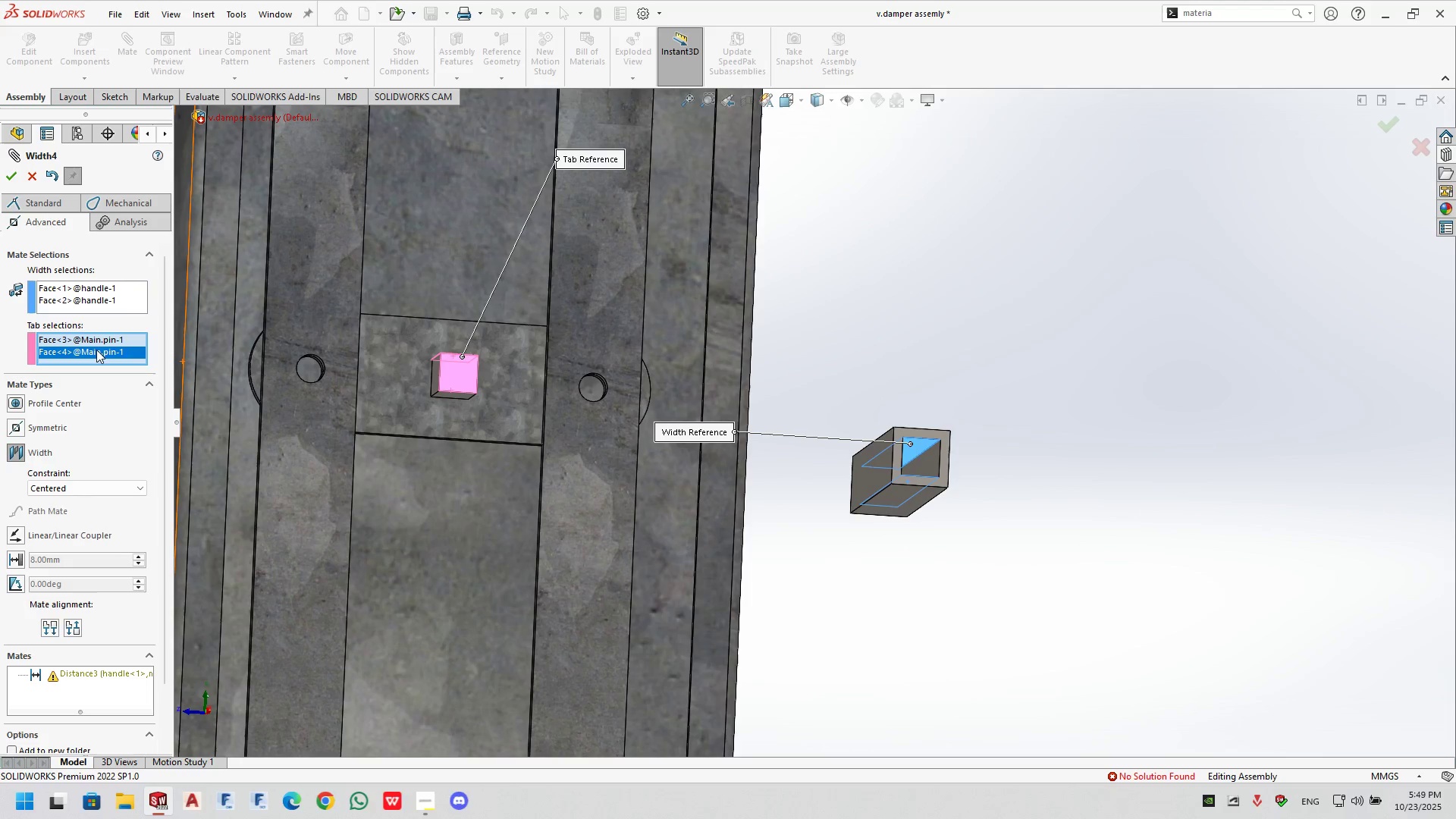 
key(Delete)
 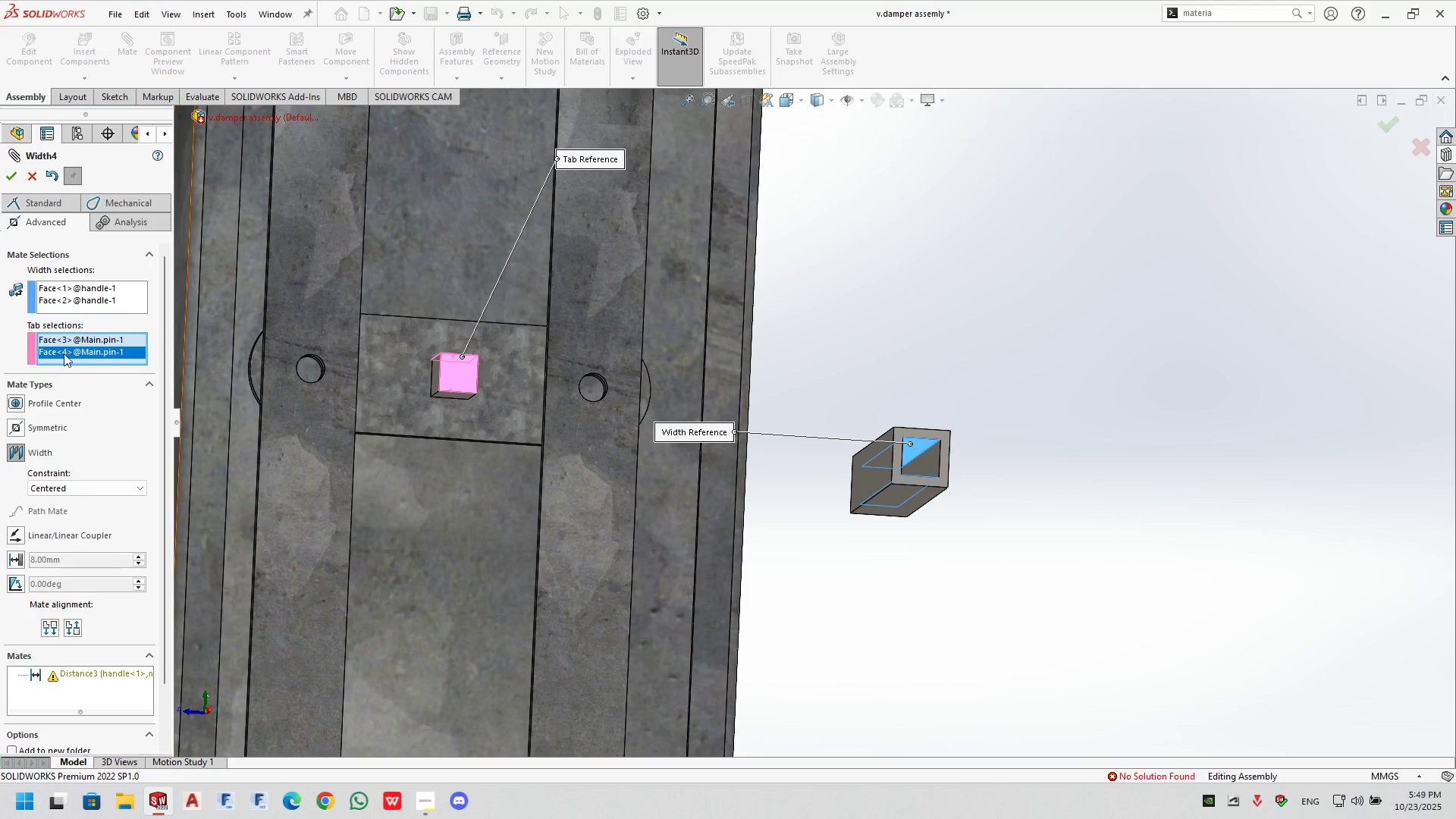 
left_click([64, 353])
 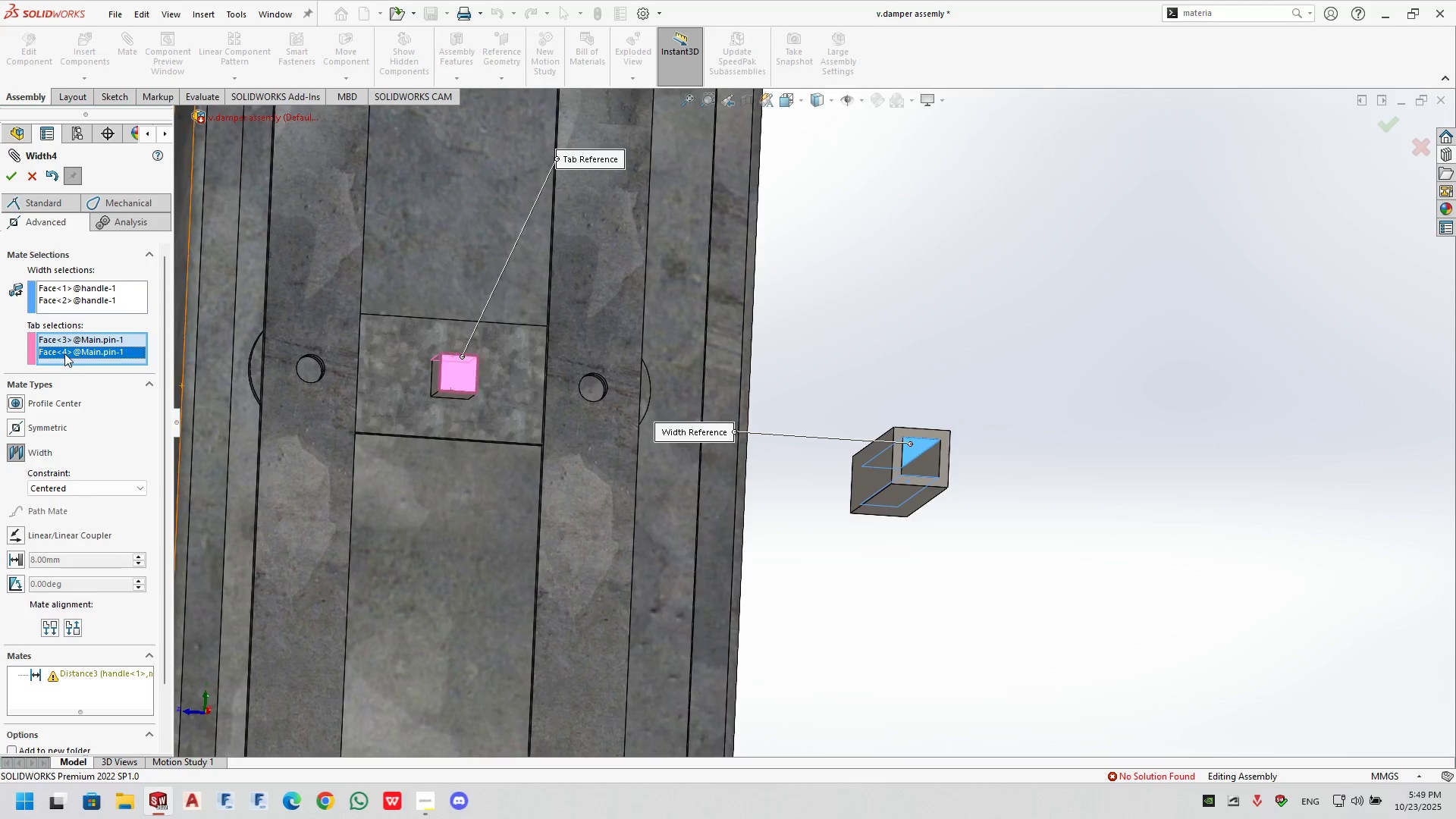 
key(Delete)
 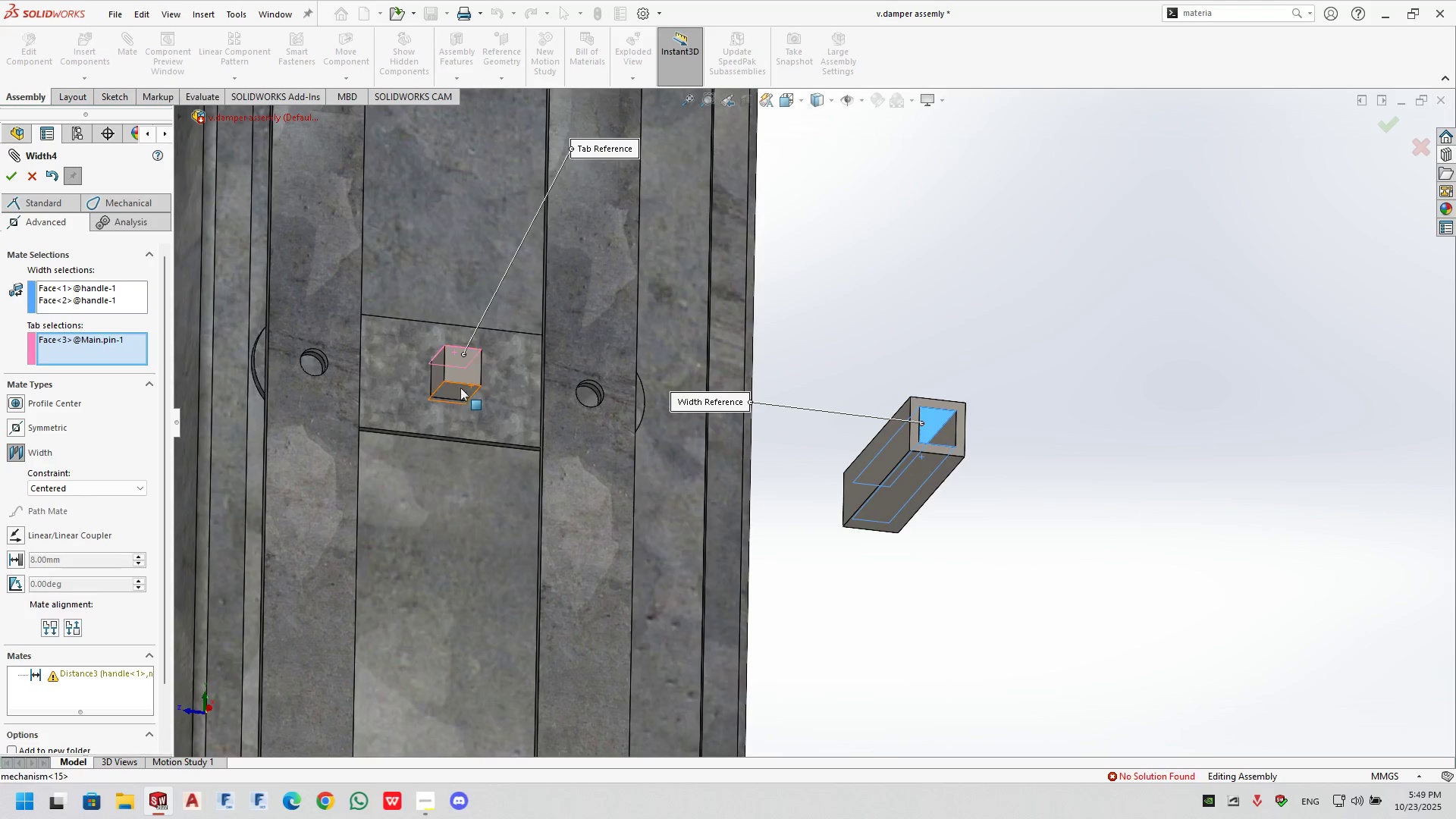 
left_click([460, 388])
 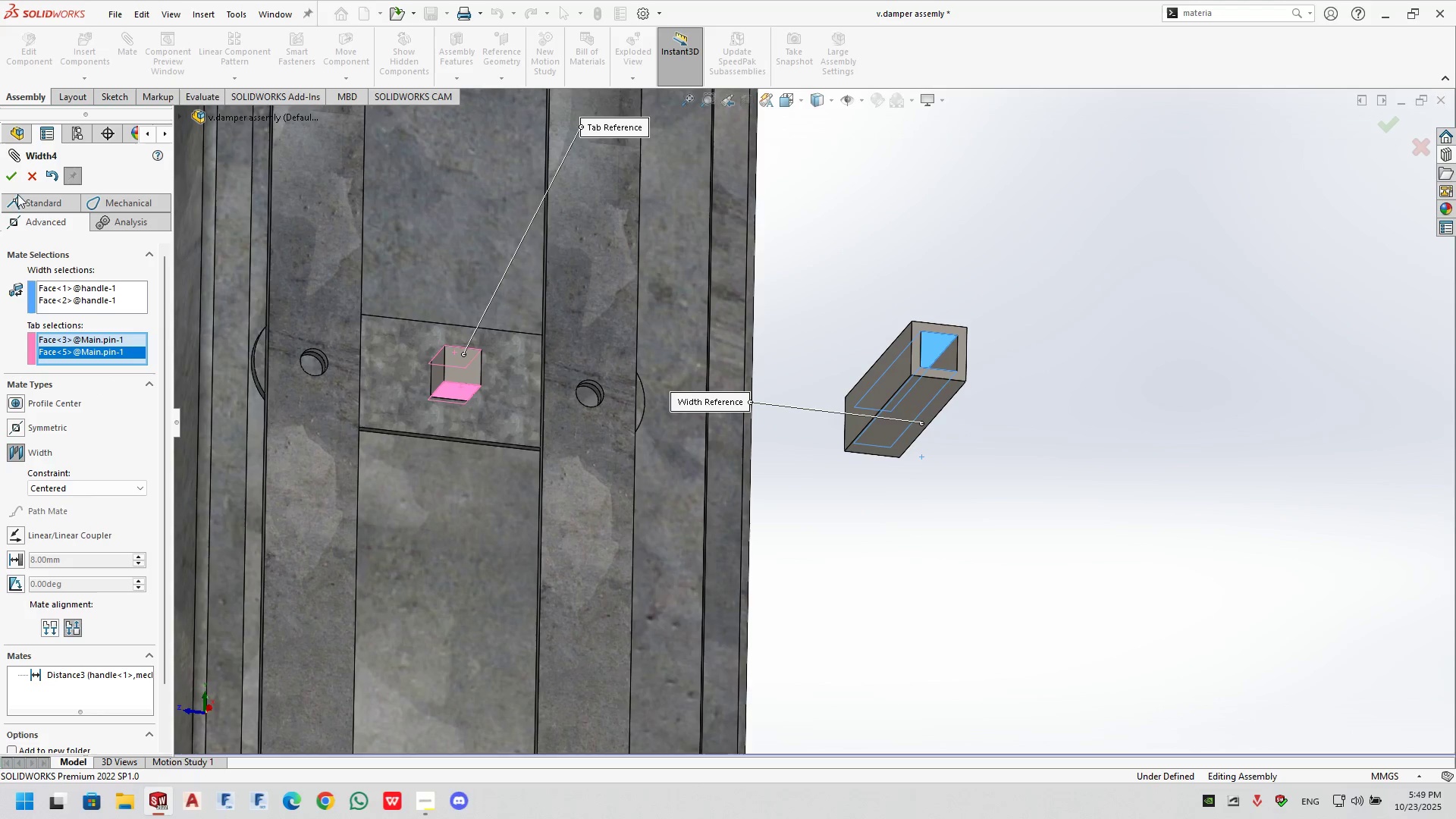 
left_click([9, 173])
 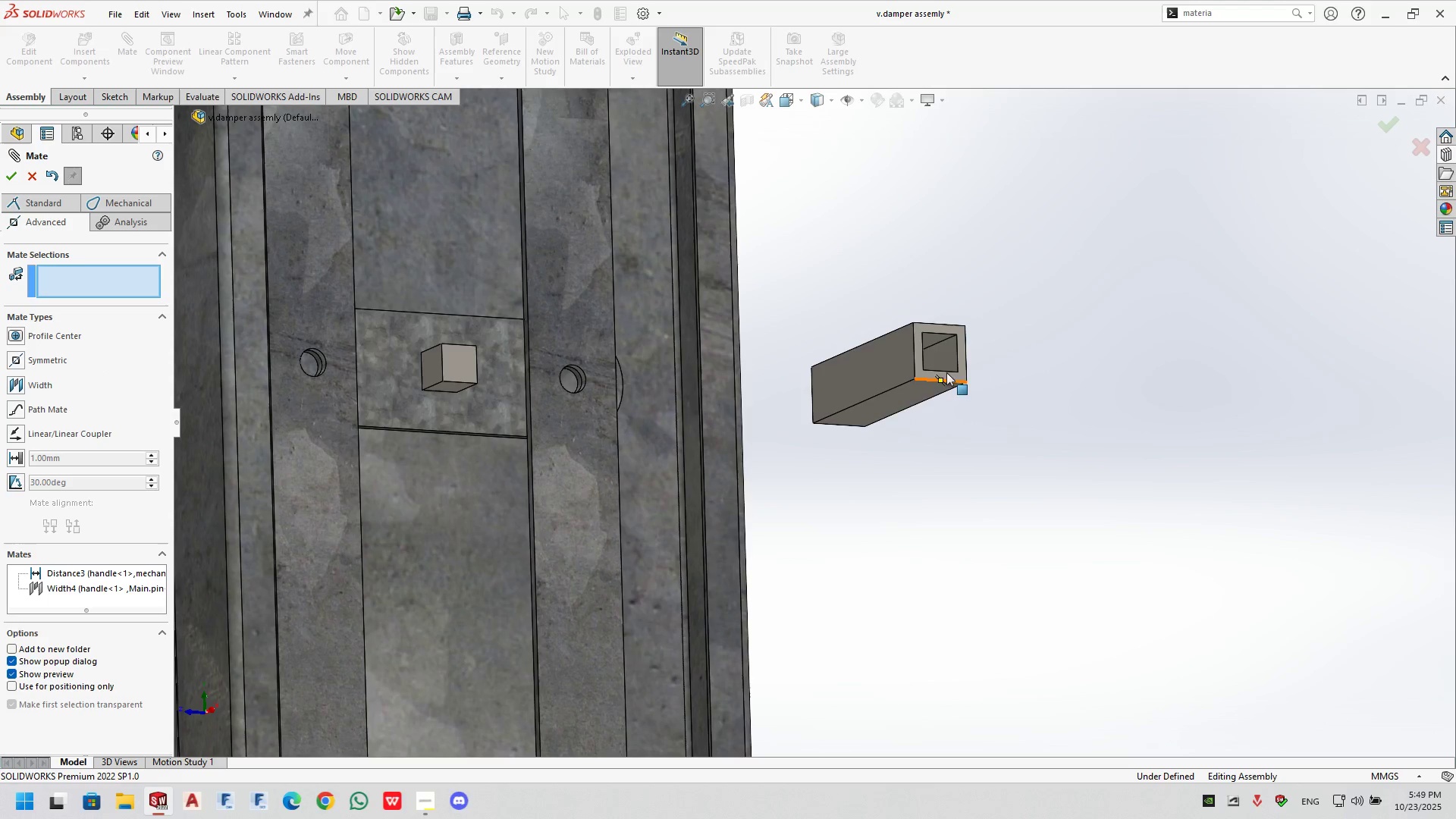 
left_click([942, 356])
 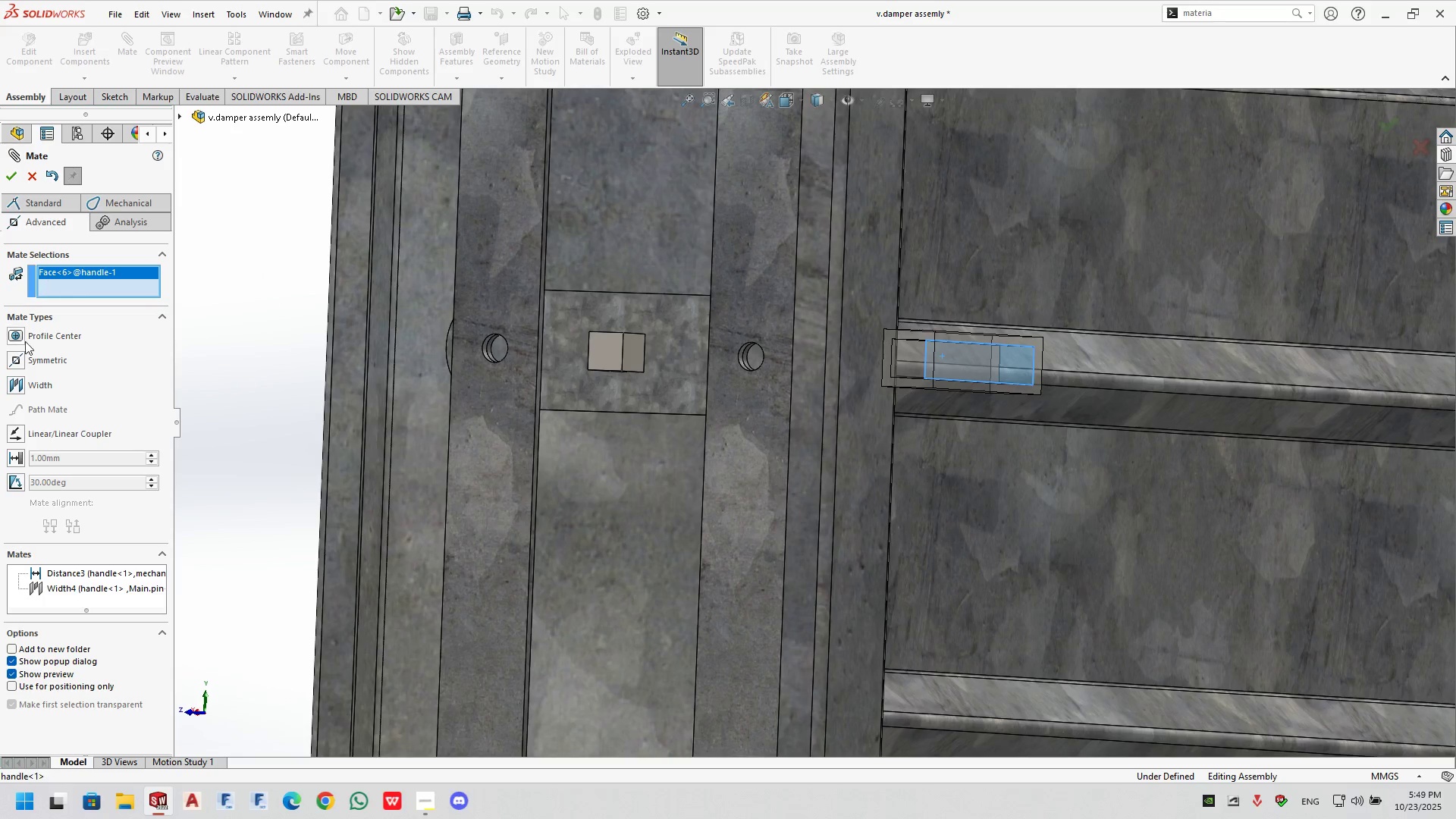 
left_click([14, 383])
 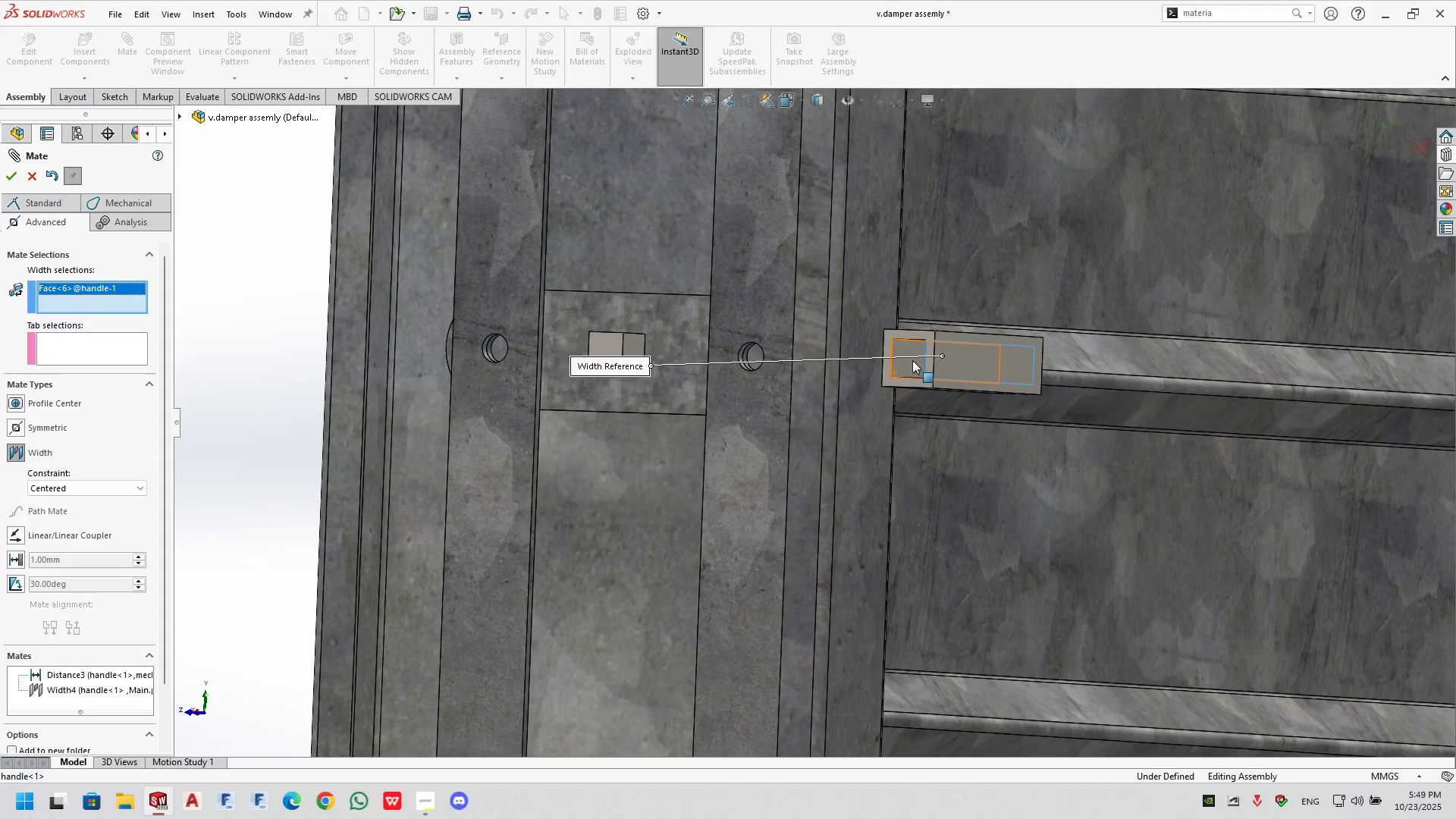 
left_click([912, 360])
 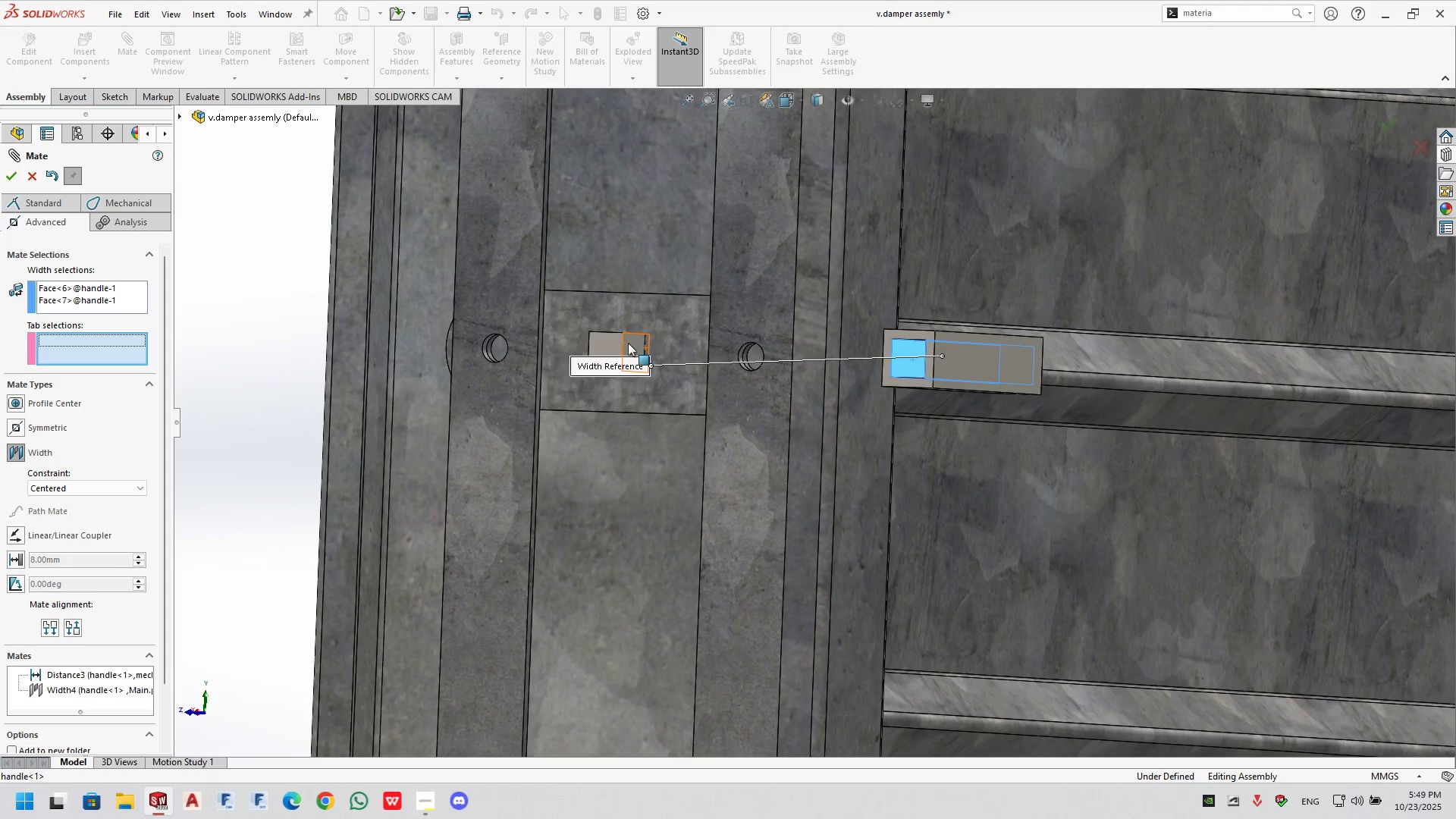 
left_click([628, 343])
 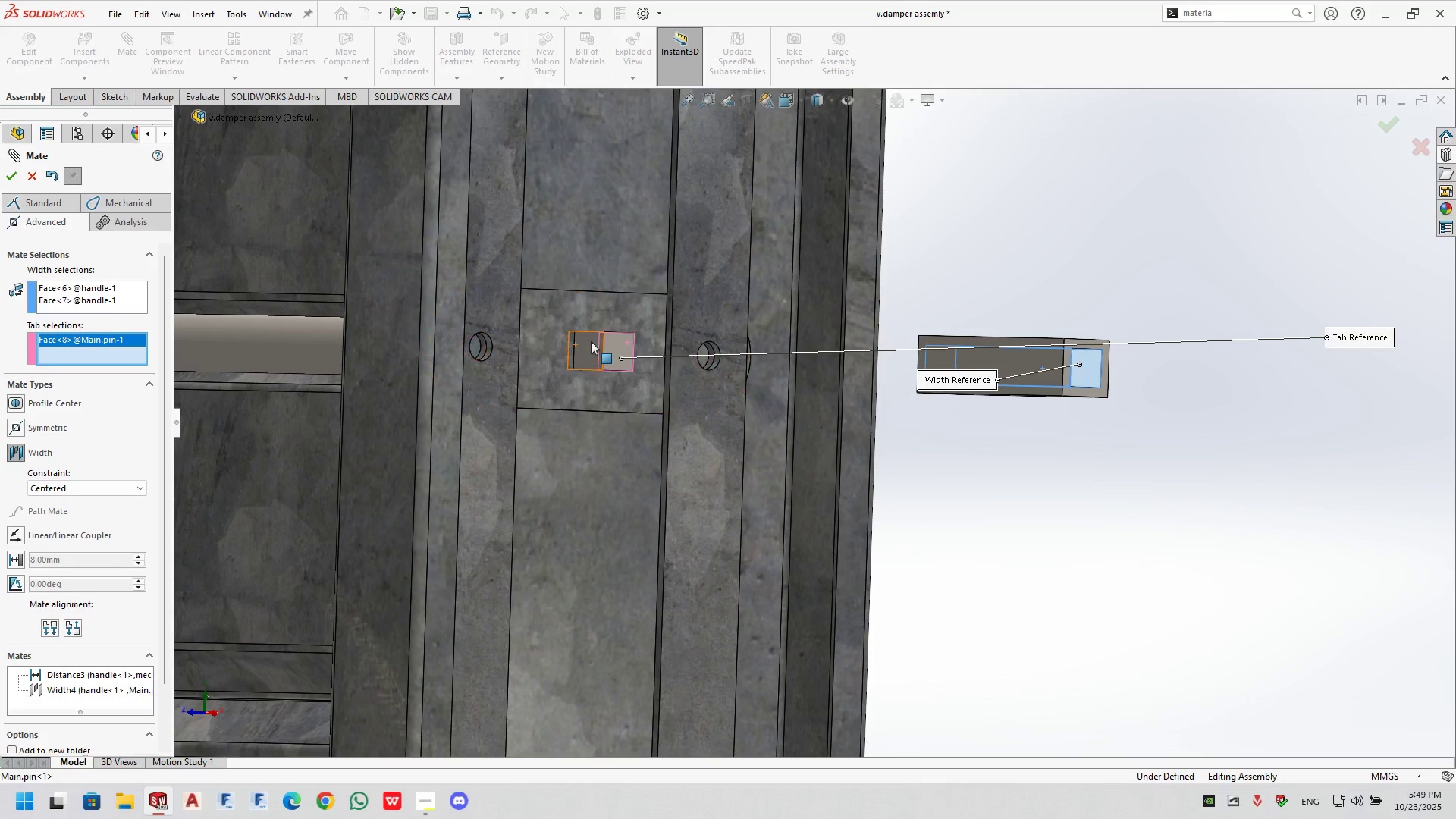 
left_click([591, 340])
 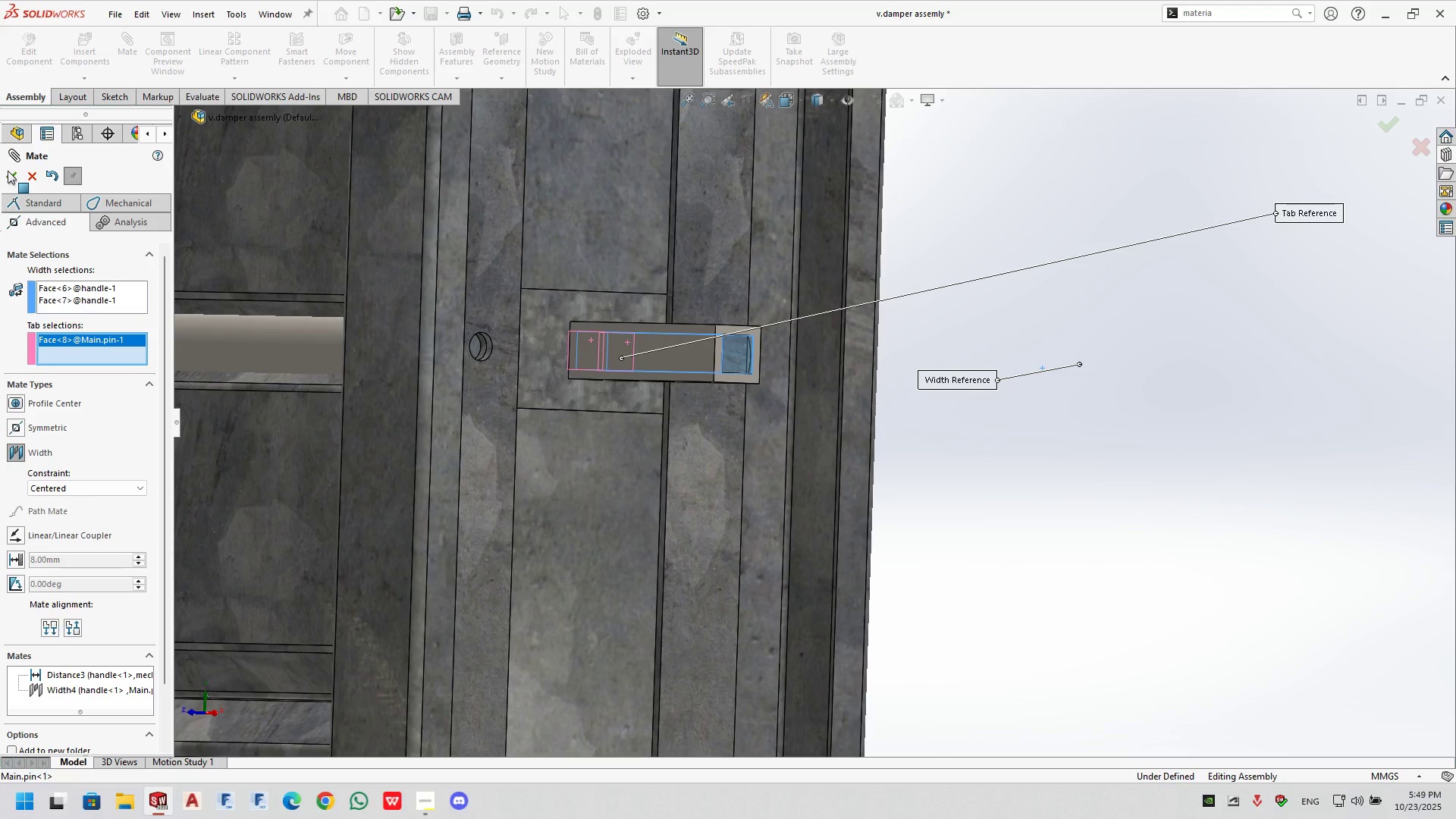 
left_click([9, 171])
 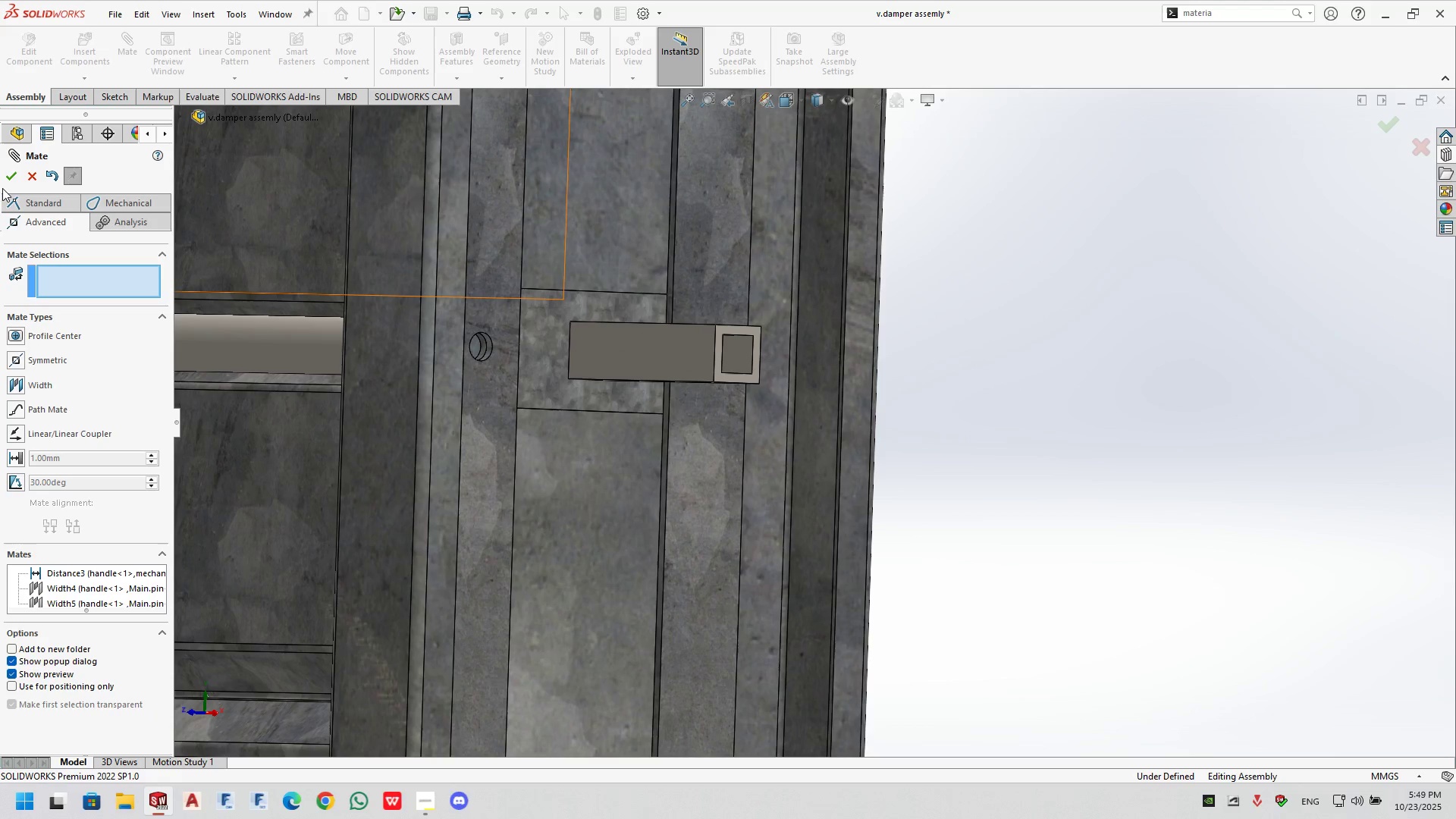 
left_click([14, 178])
 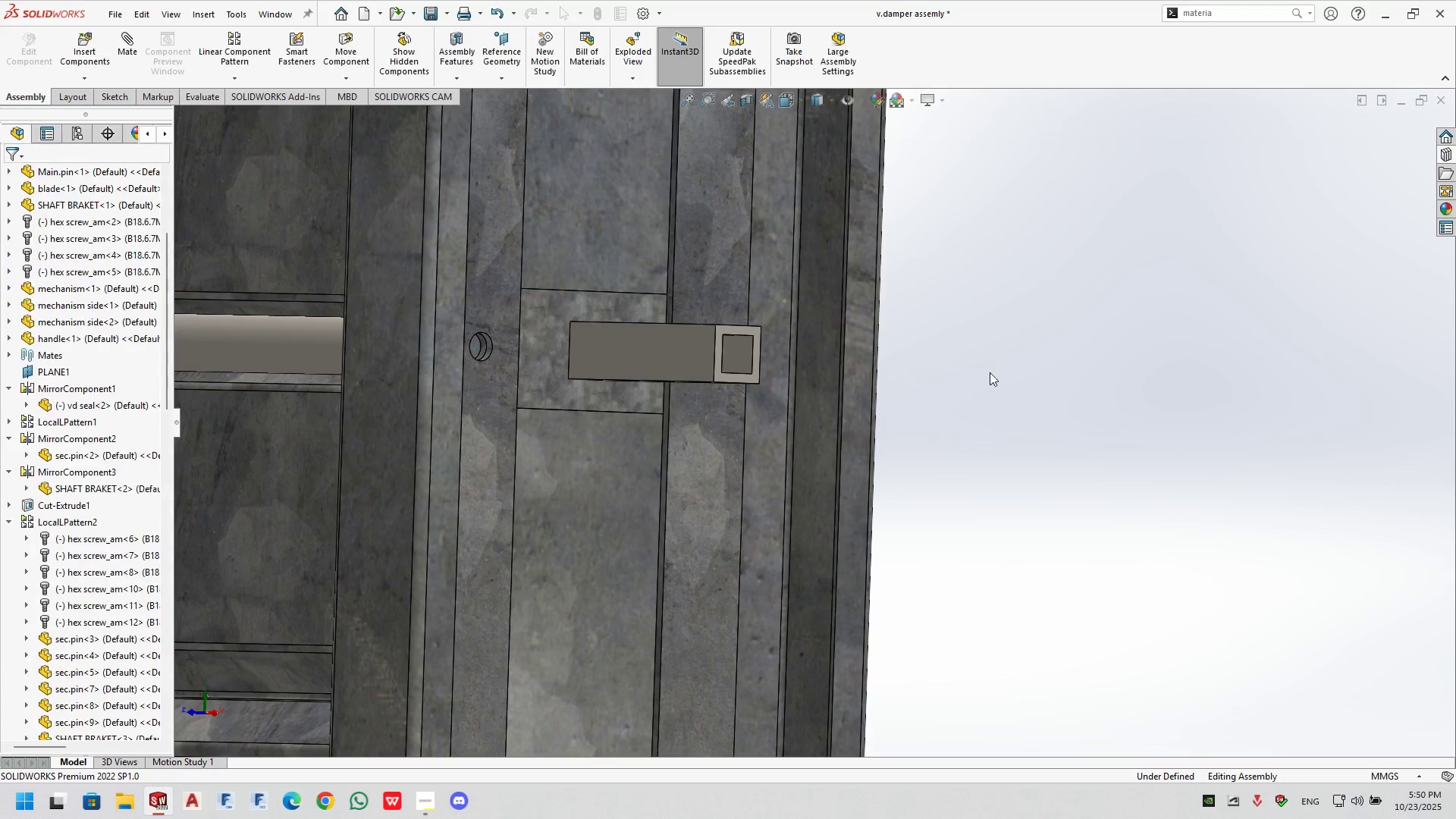 
left_click([990, 372])
 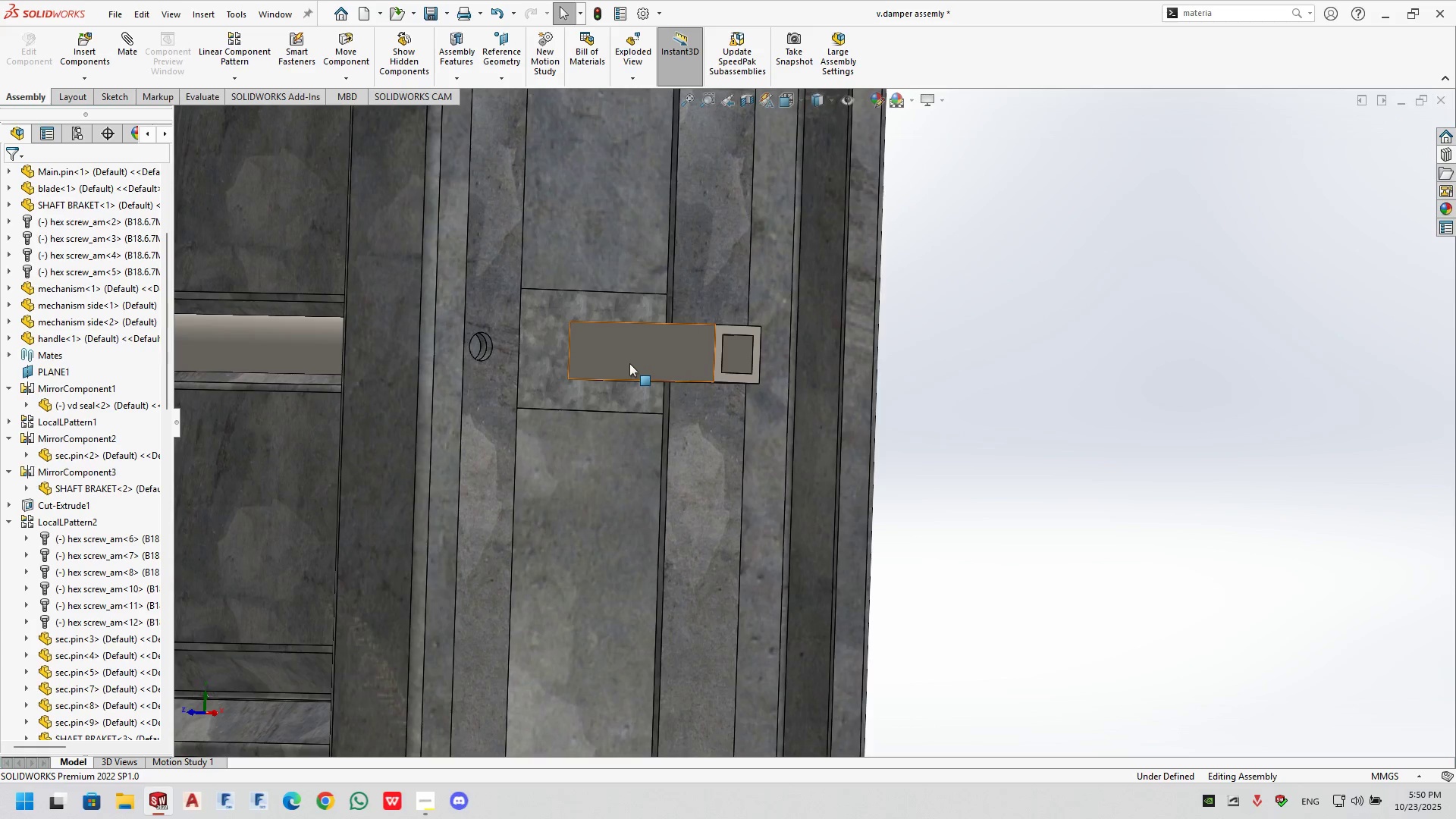 
scroll: coordinate [822, 404], scroll_direction: down, amount: 2.0
 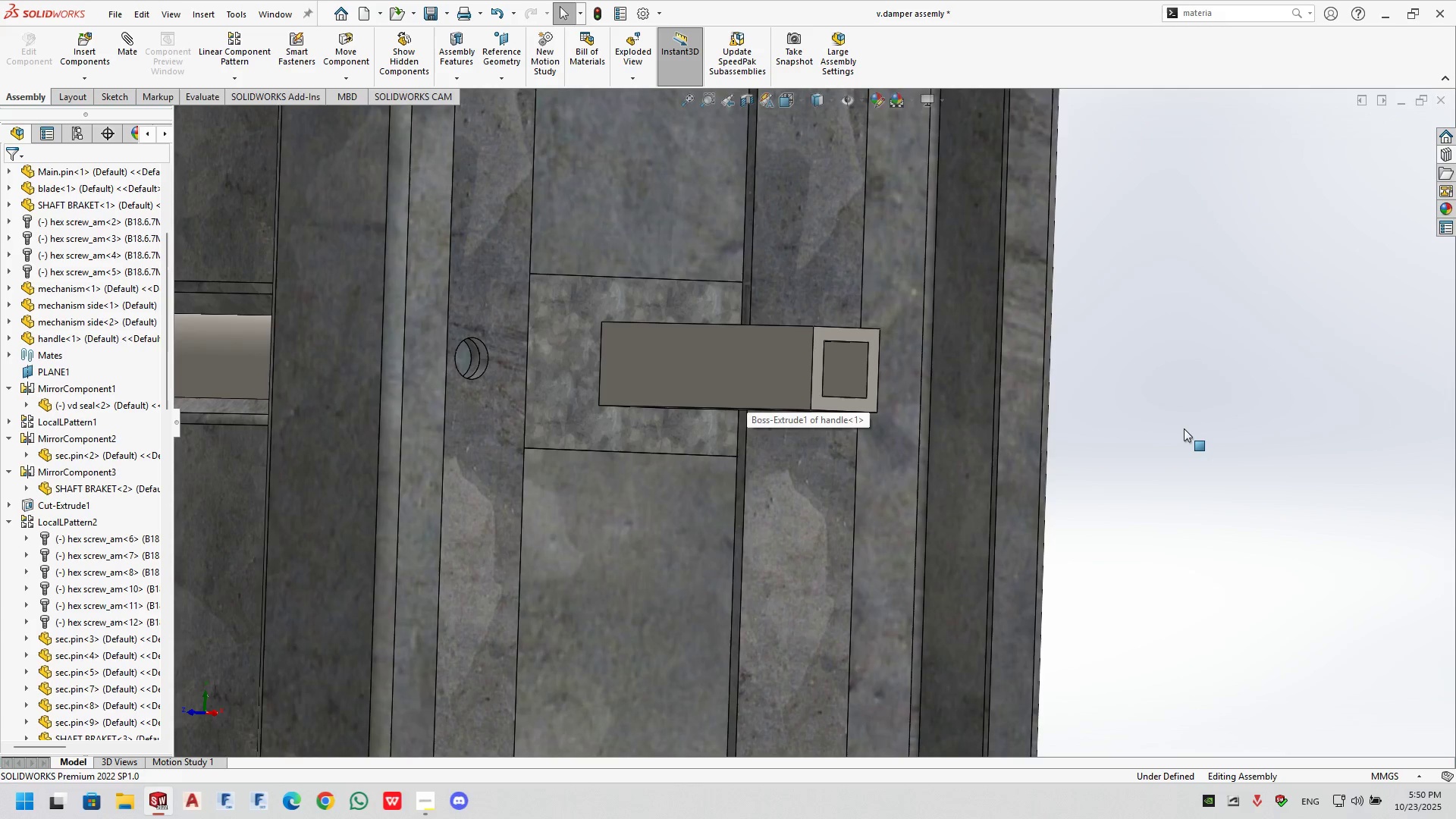 
double_click([1184, 428])
 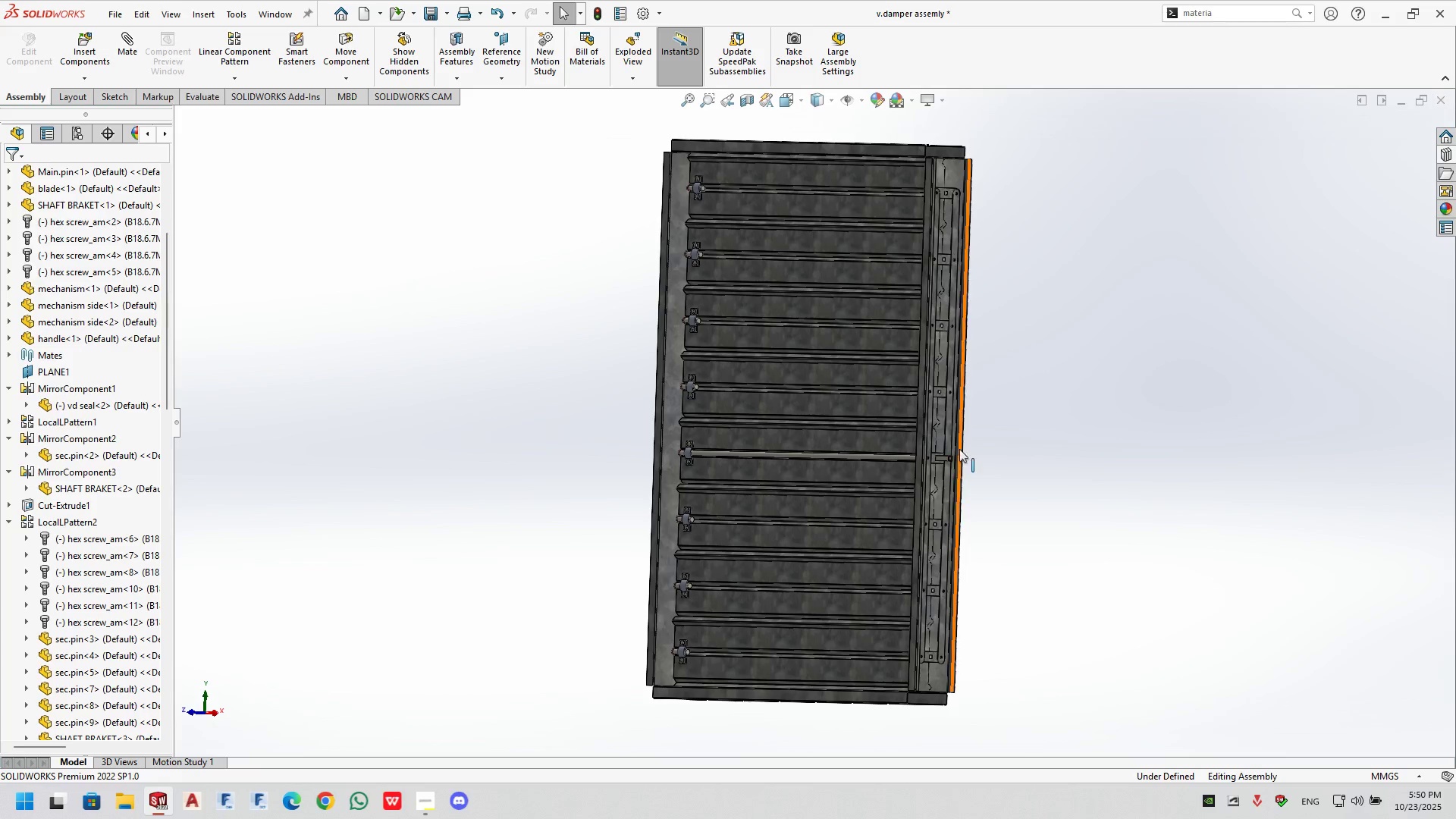 
scroll: coordinate [935, 476], scroll_direction: down, amount: 4.0
 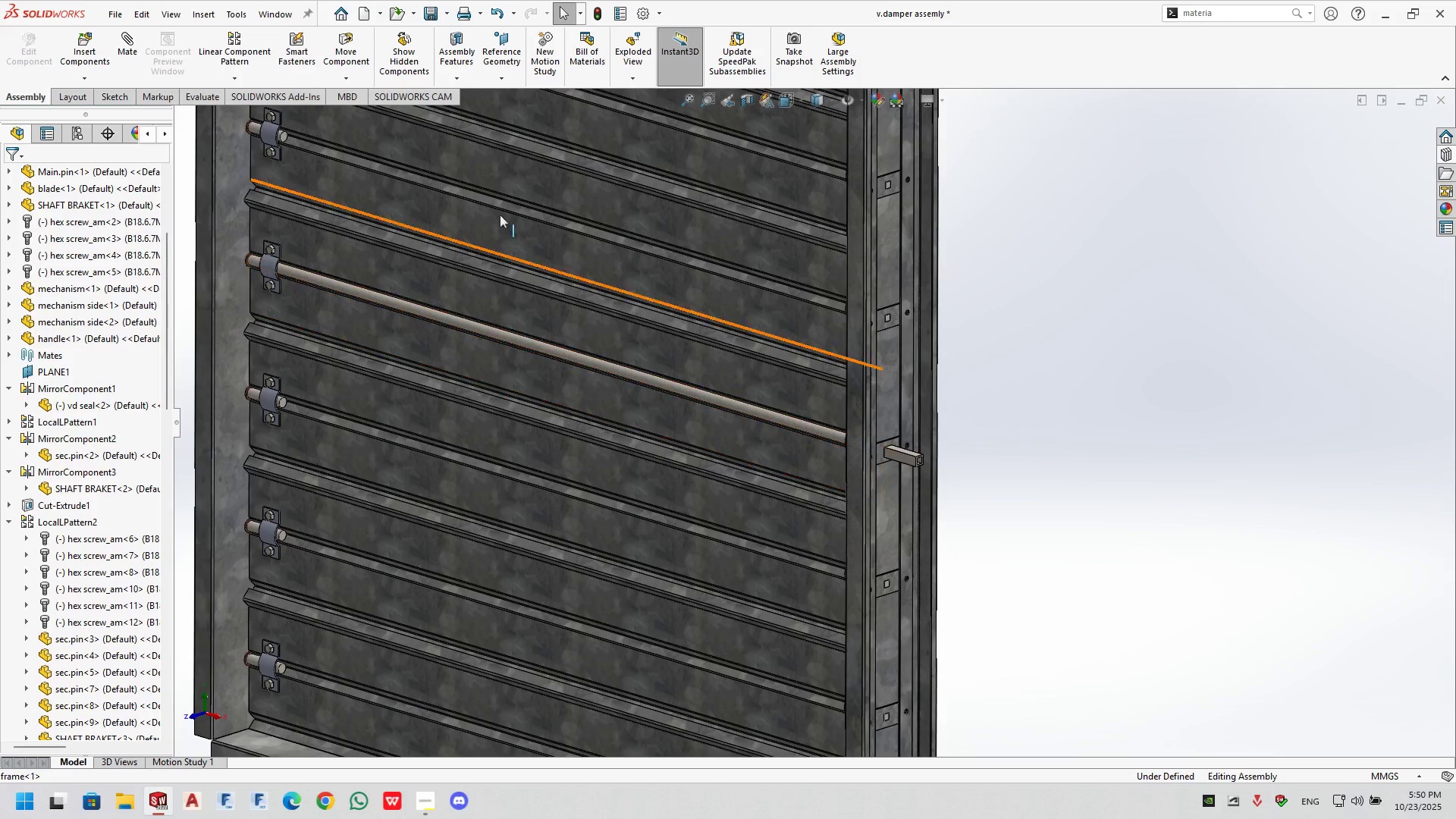 
key(Control+S)
 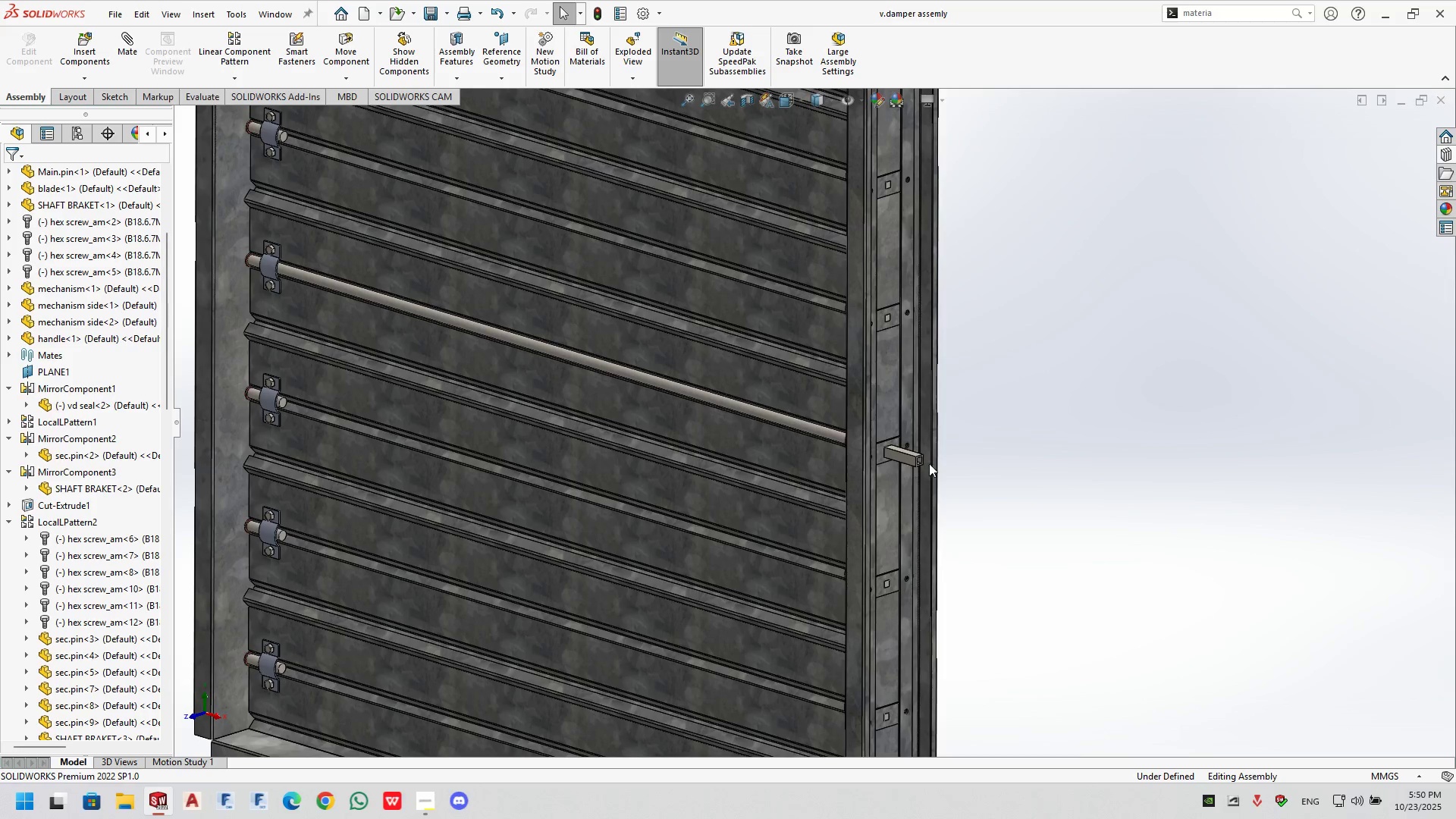 
scroll: coordinate [918, 455], scroll_direction: down, amount: 6.0
 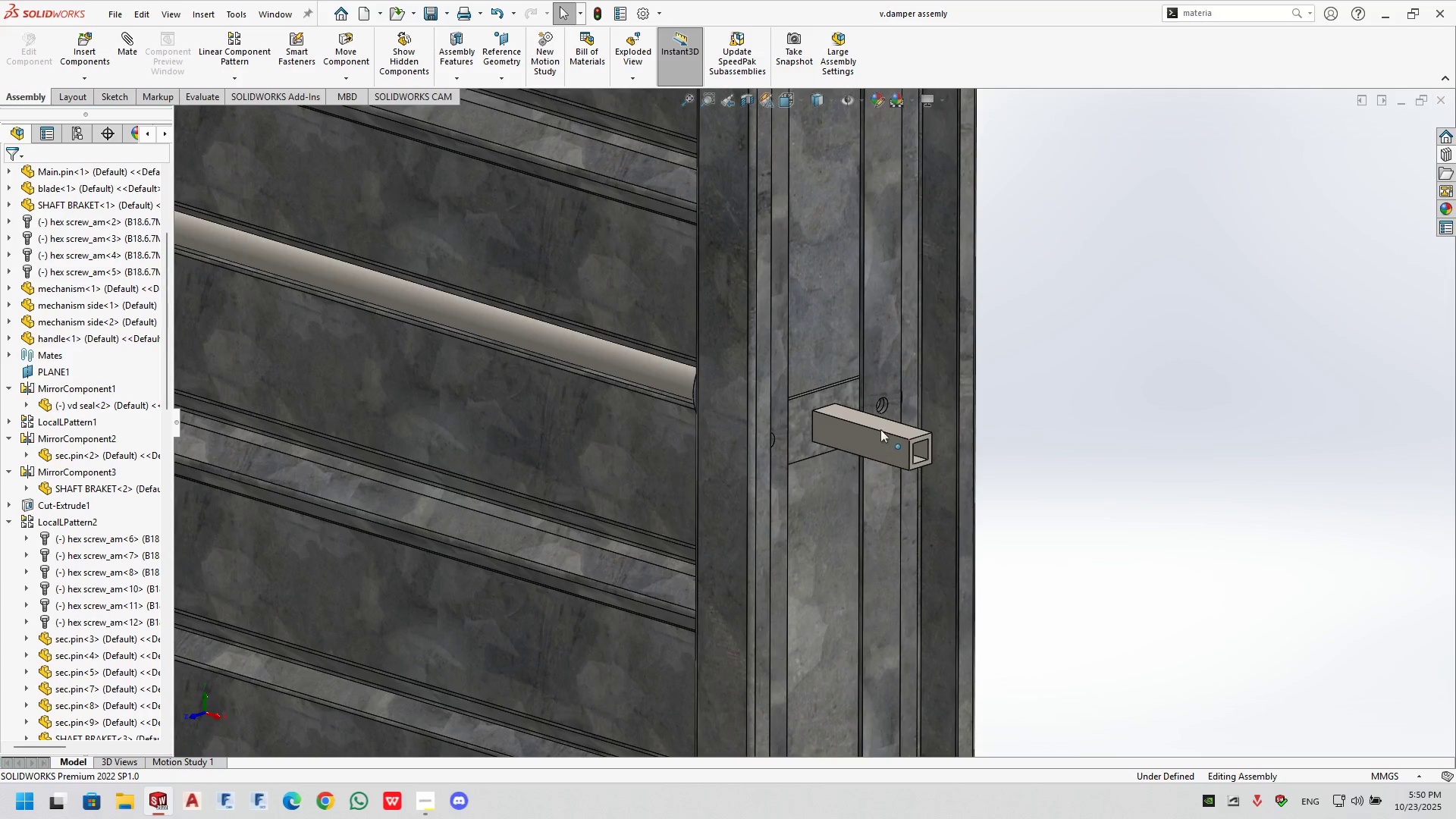 
left_click_drag(start_coordinate=[880, 429], to_coordinate=[924, 361])
 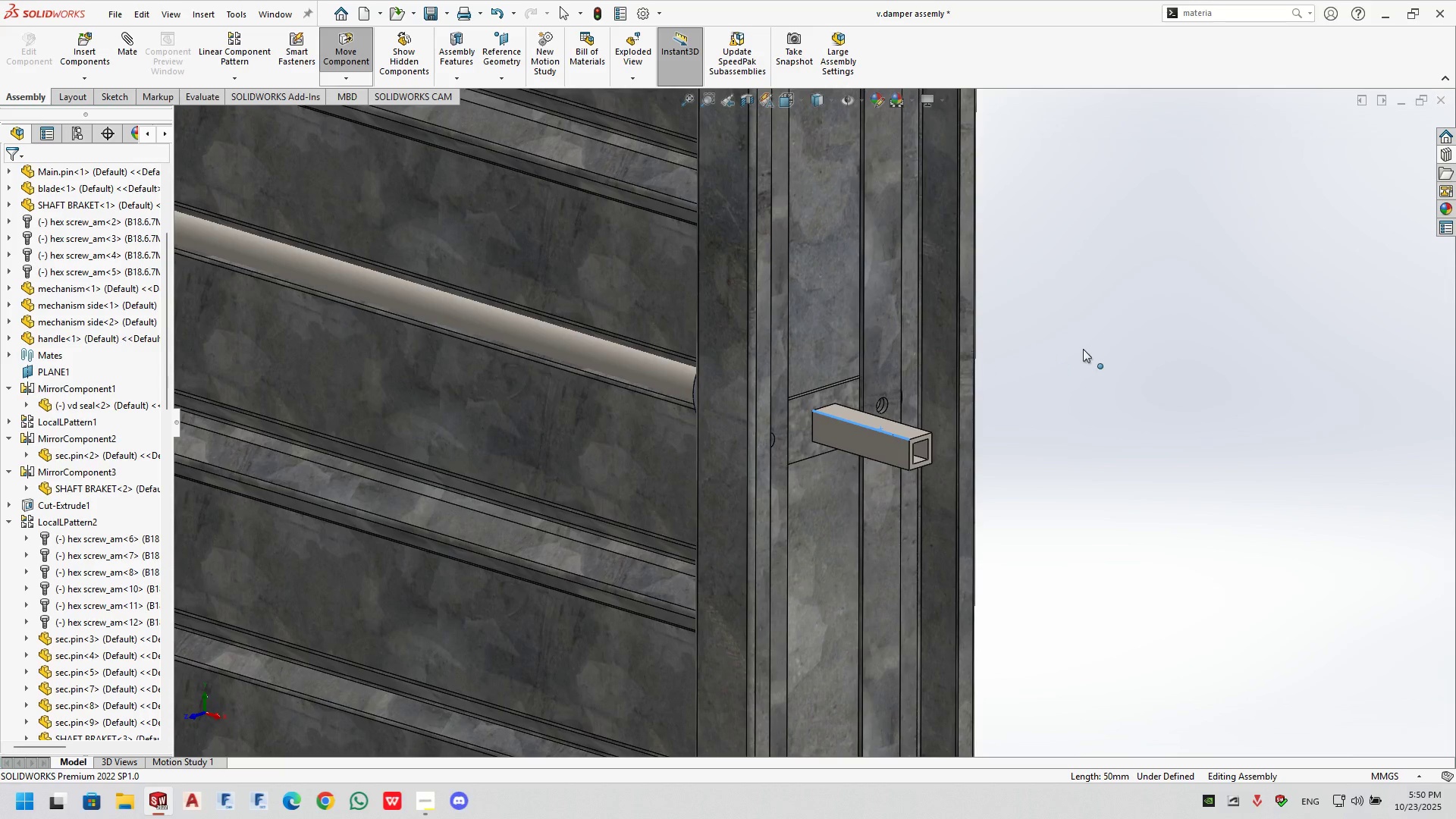 
left_click([1083, 348])
 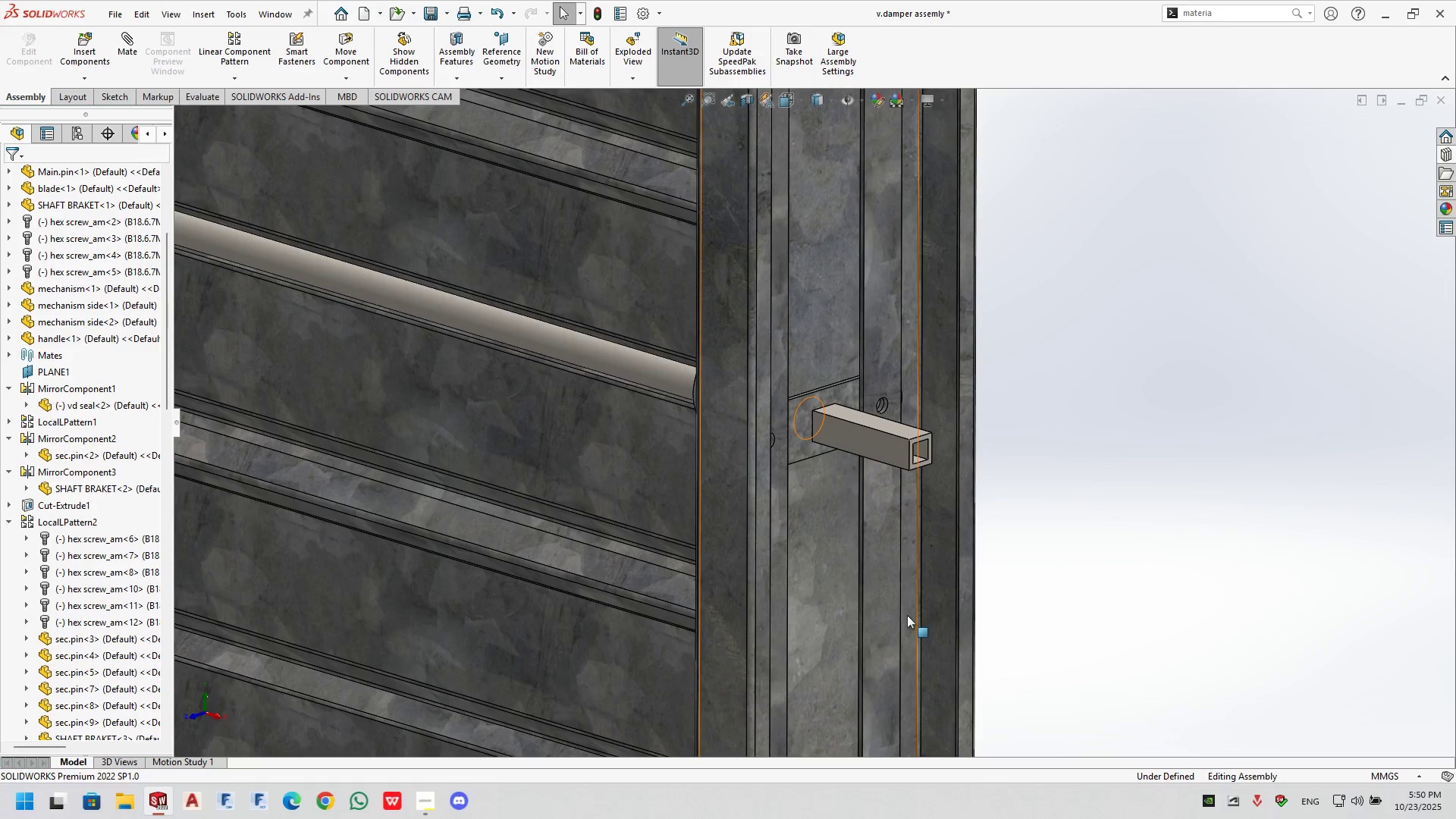 
key(Alt+AltLeft)
 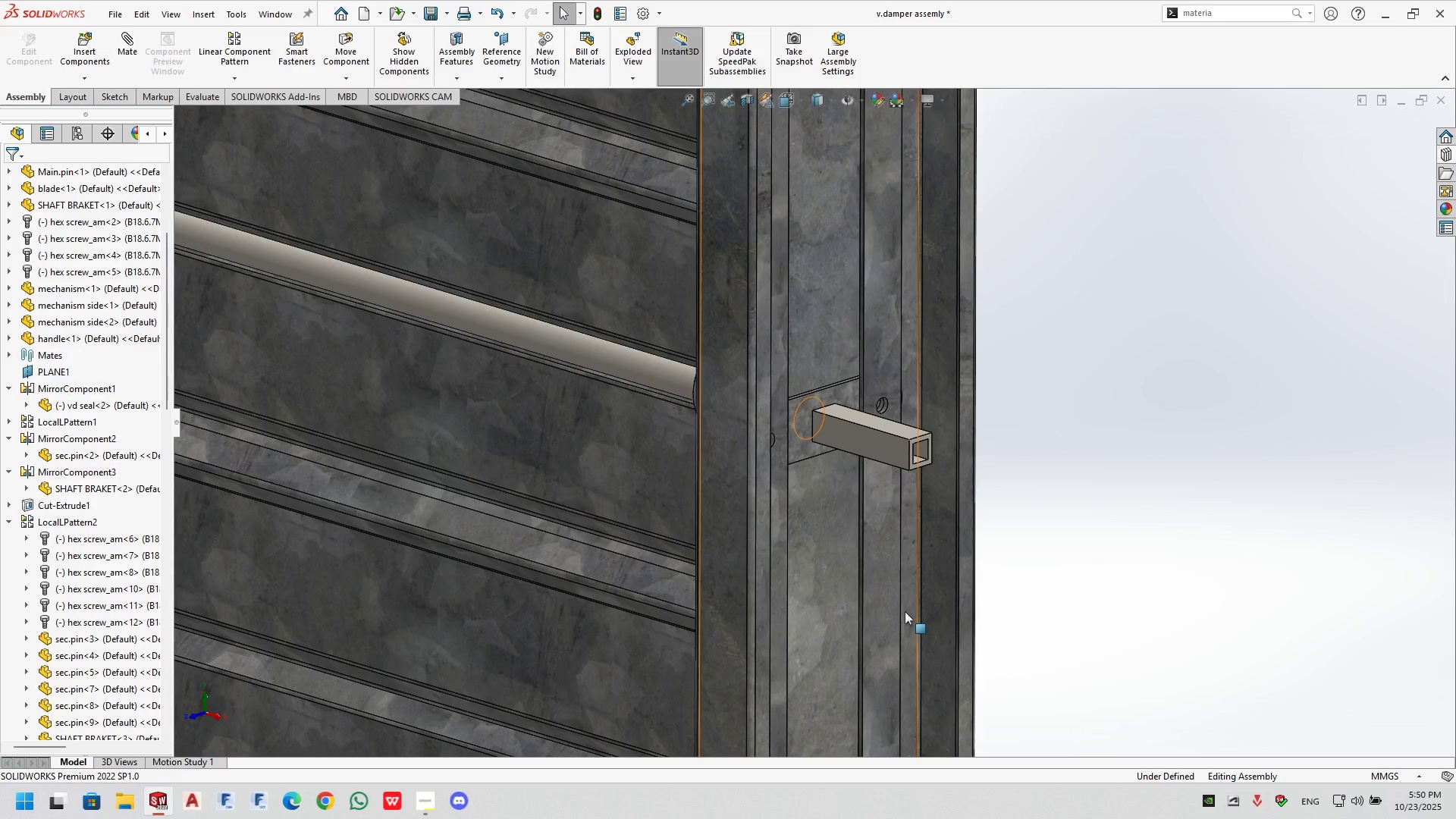 
key(Alt+Tab)